 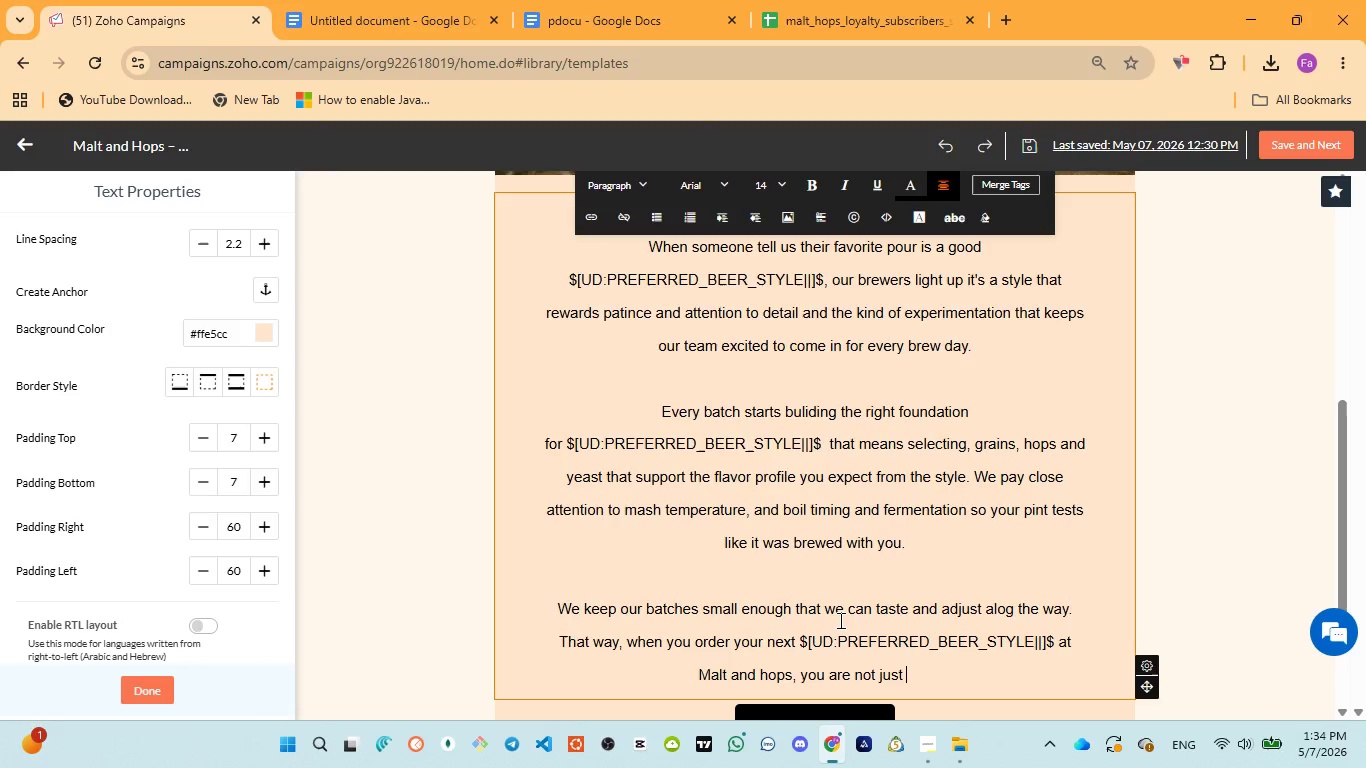 
type(getting )
 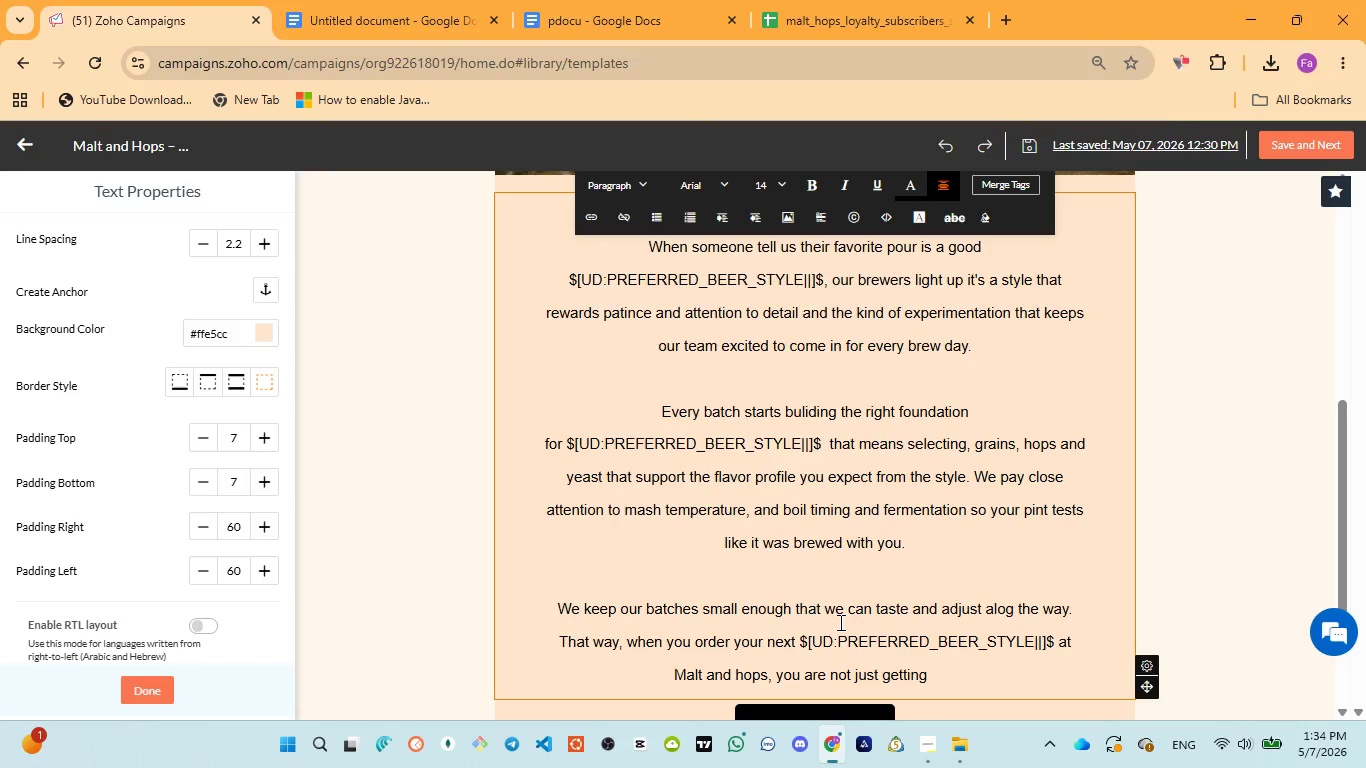 
wait(43.69)
 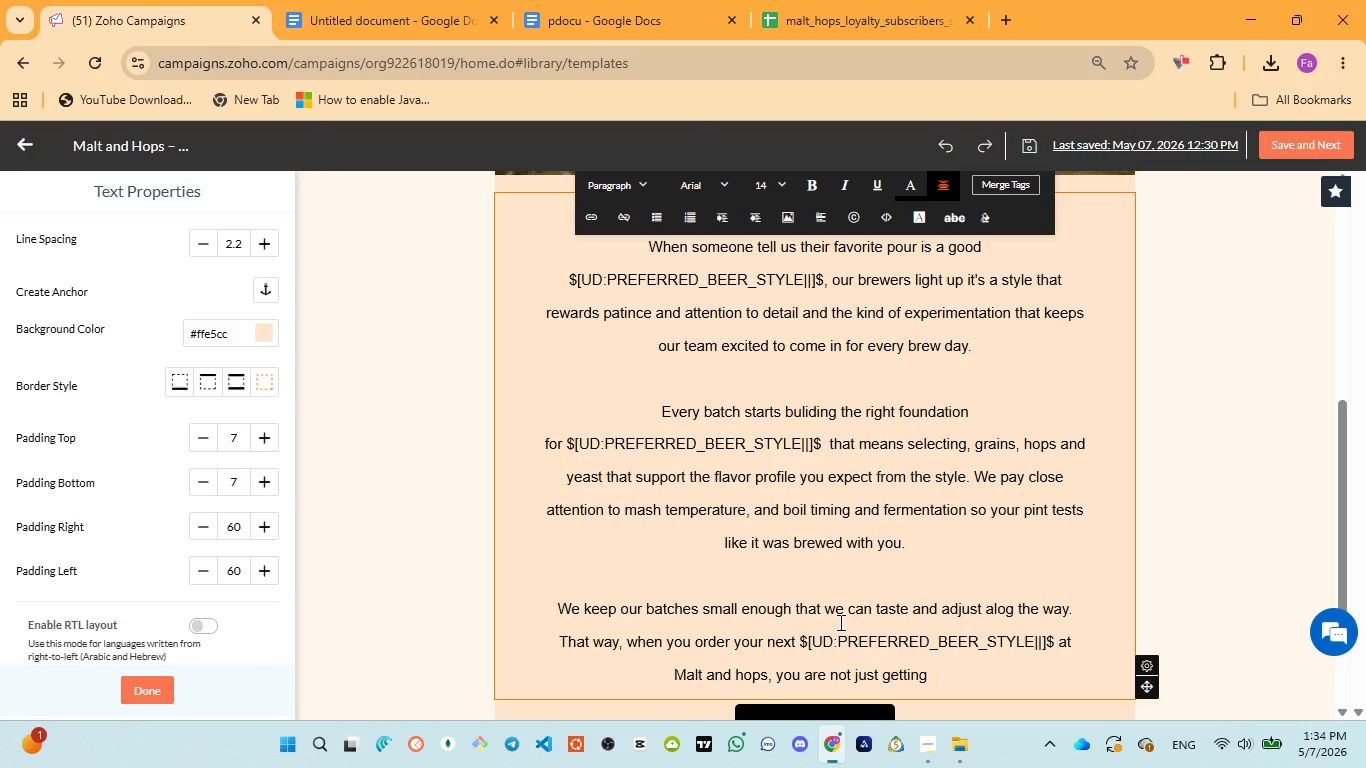 
left_click([634, 29])
 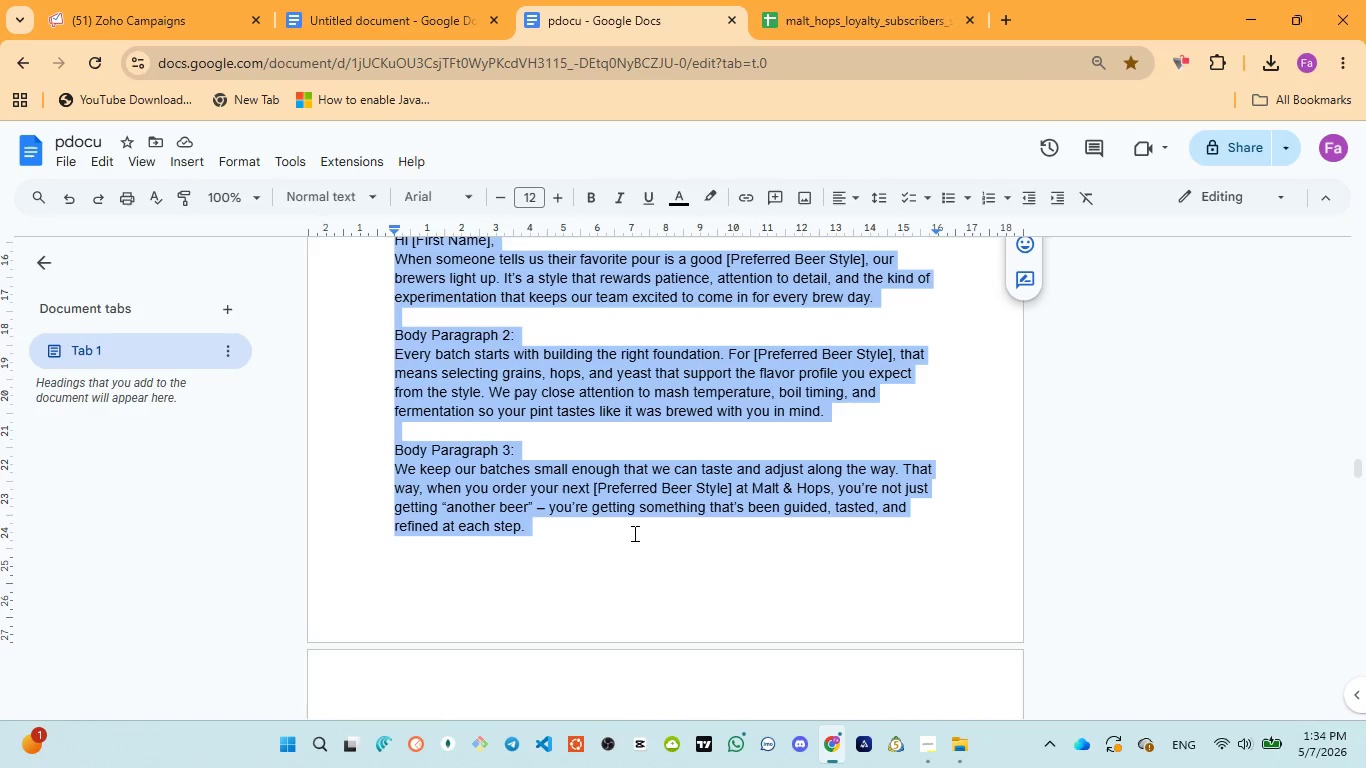 
left_click([124, 30])
 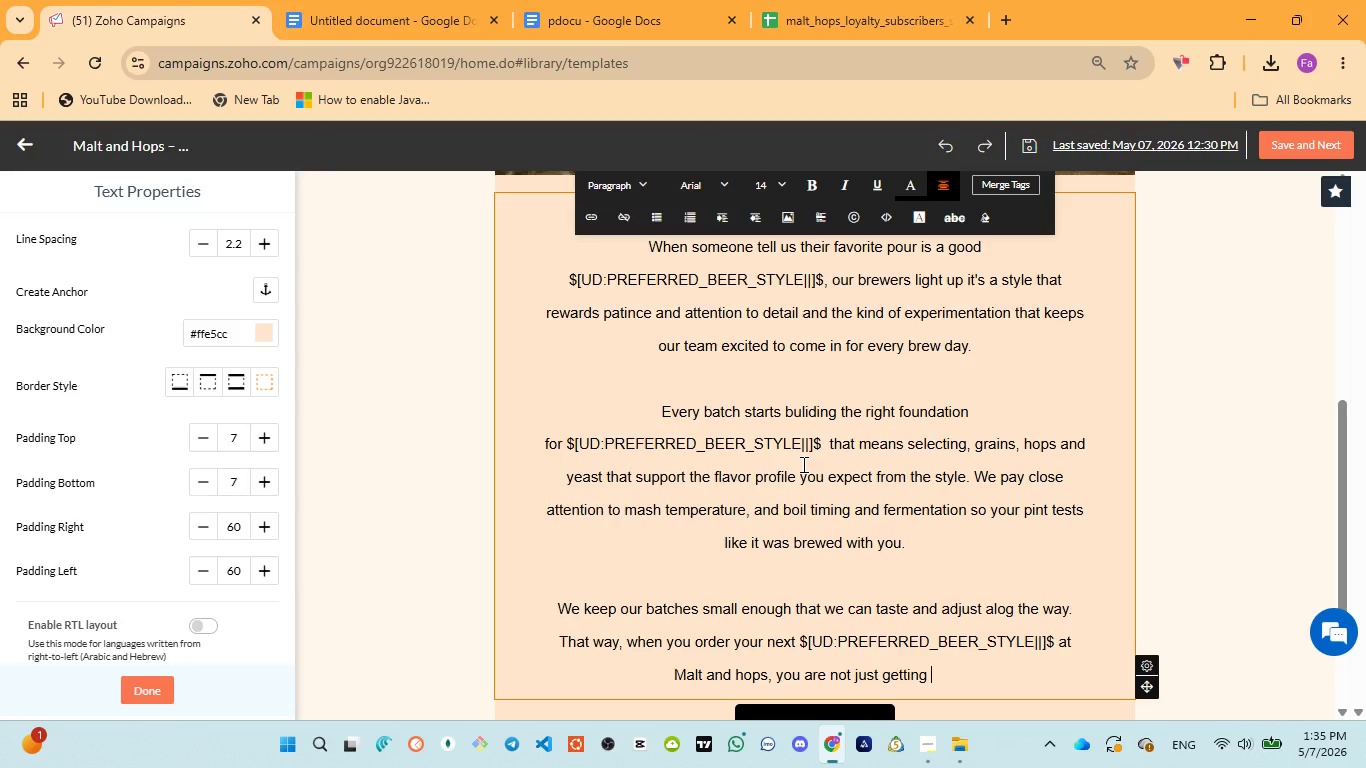 
type("another beer")
 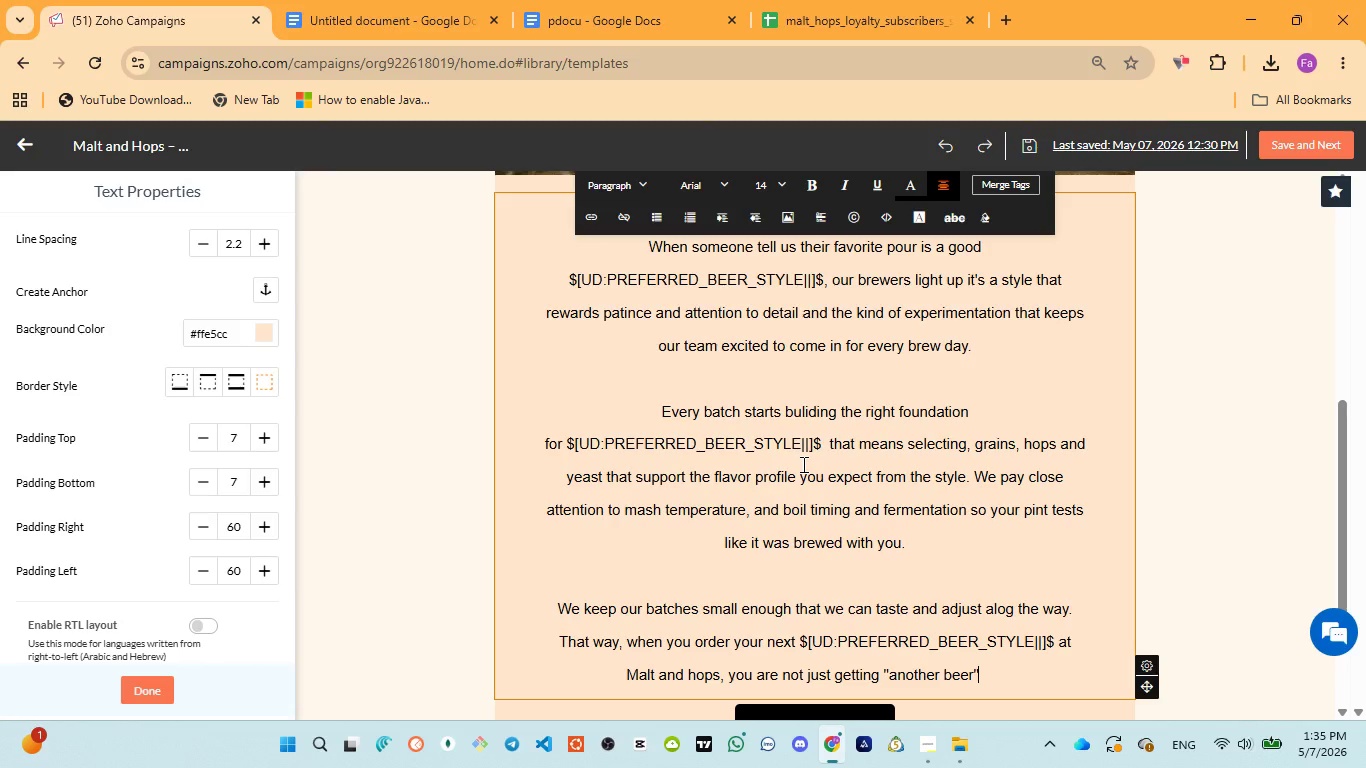 
key(Space)
 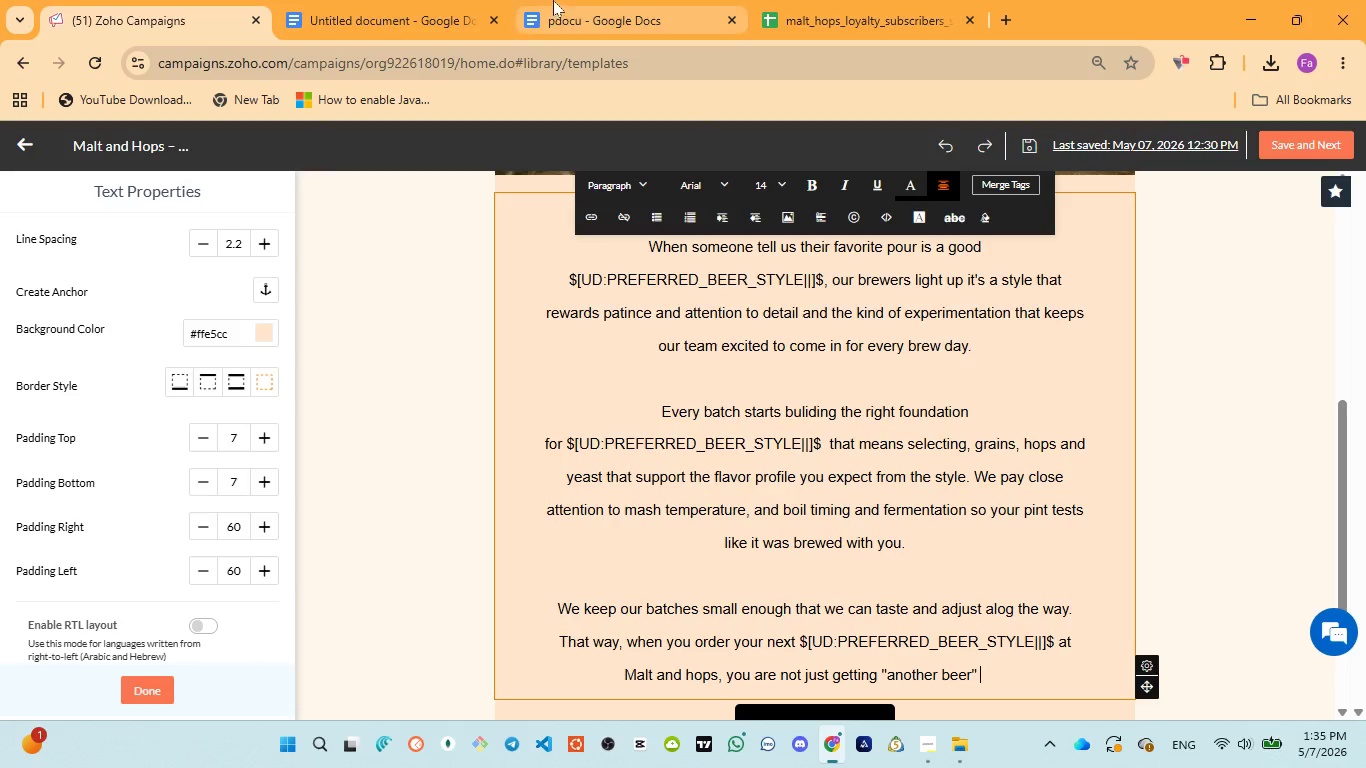 
left_click([553, 0])
 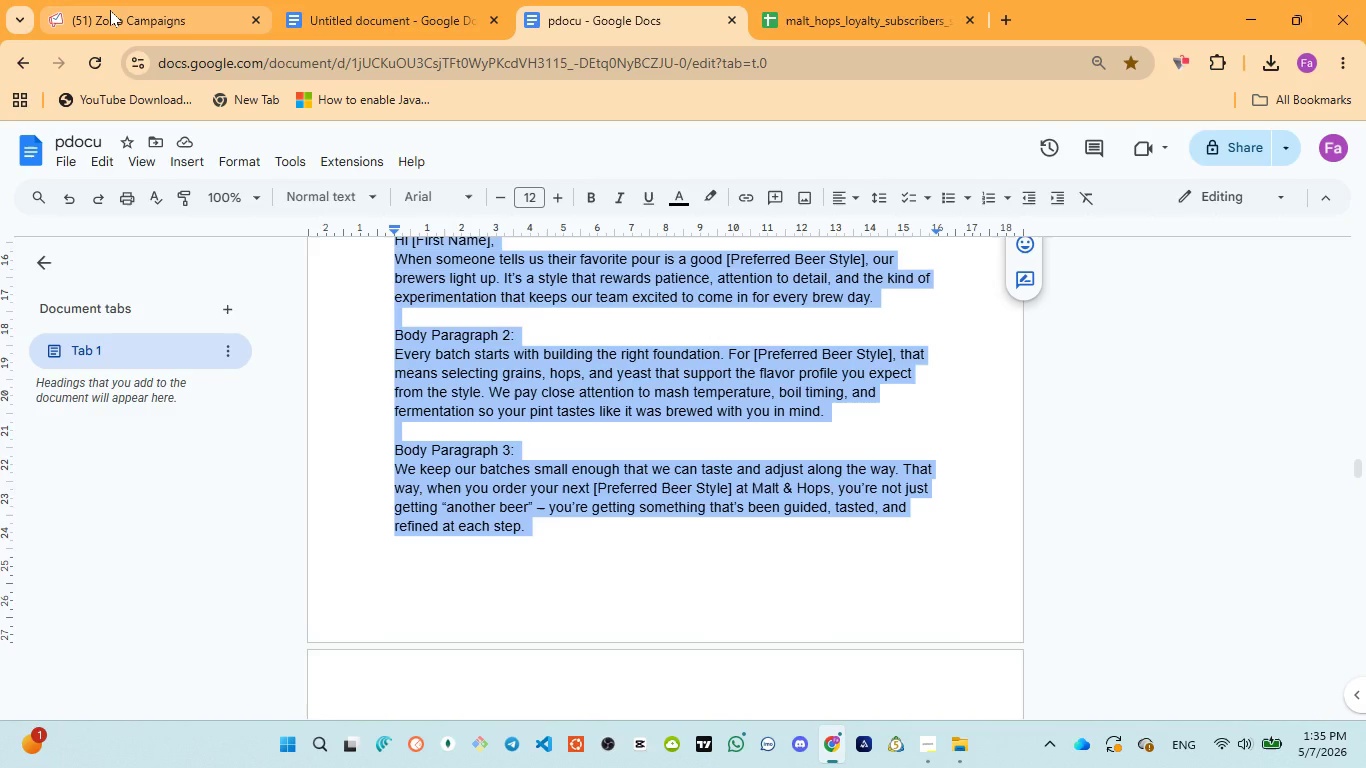 
wait(6.34)
 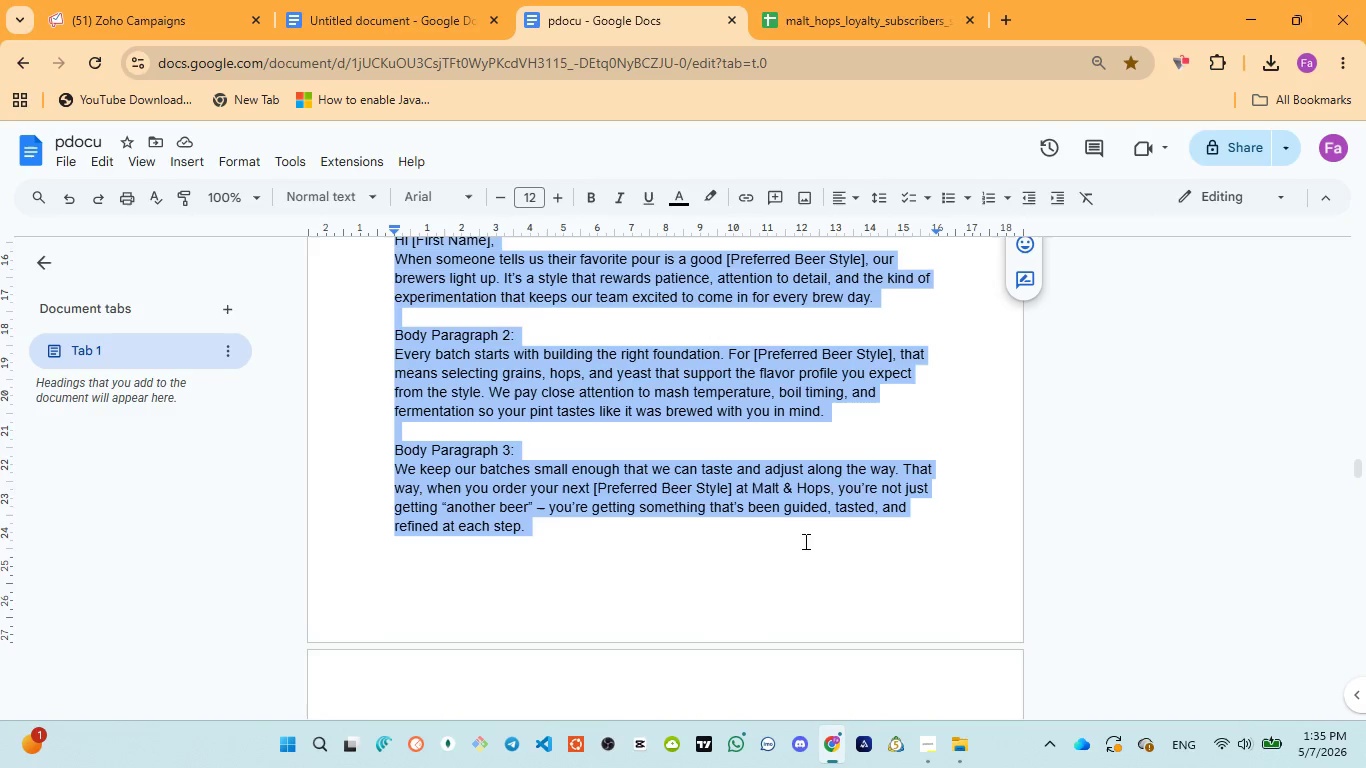 
left_click([110, 11])
 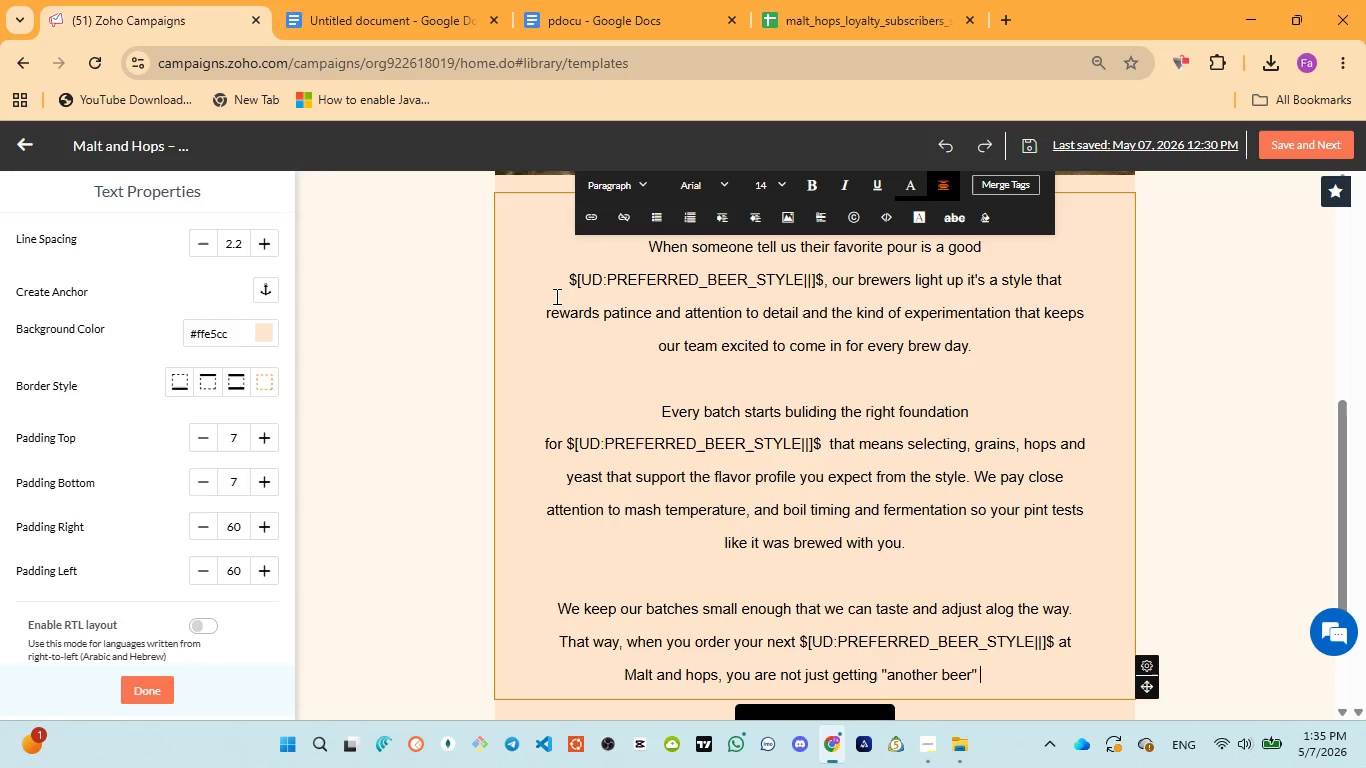 
type(- you are )
 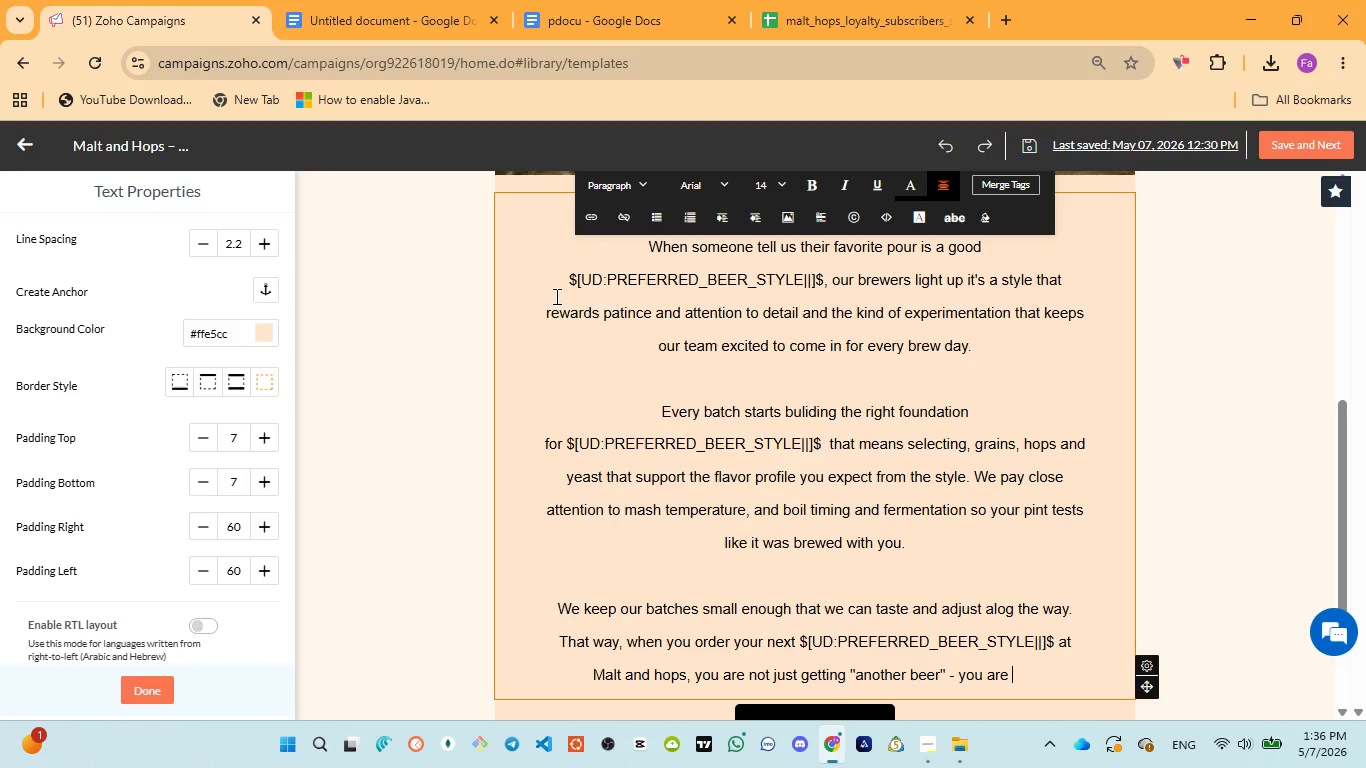 
wait(89.94)
 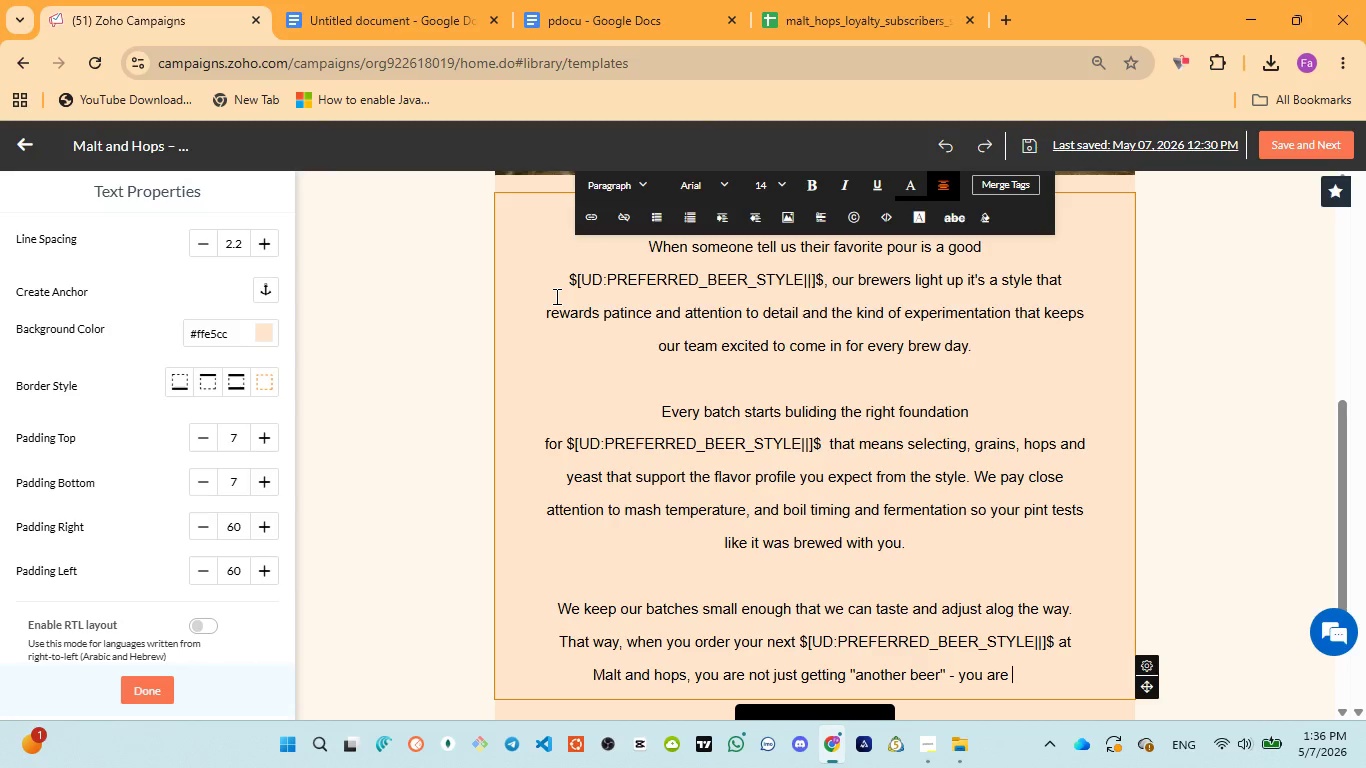 
left_click([646, 16])
 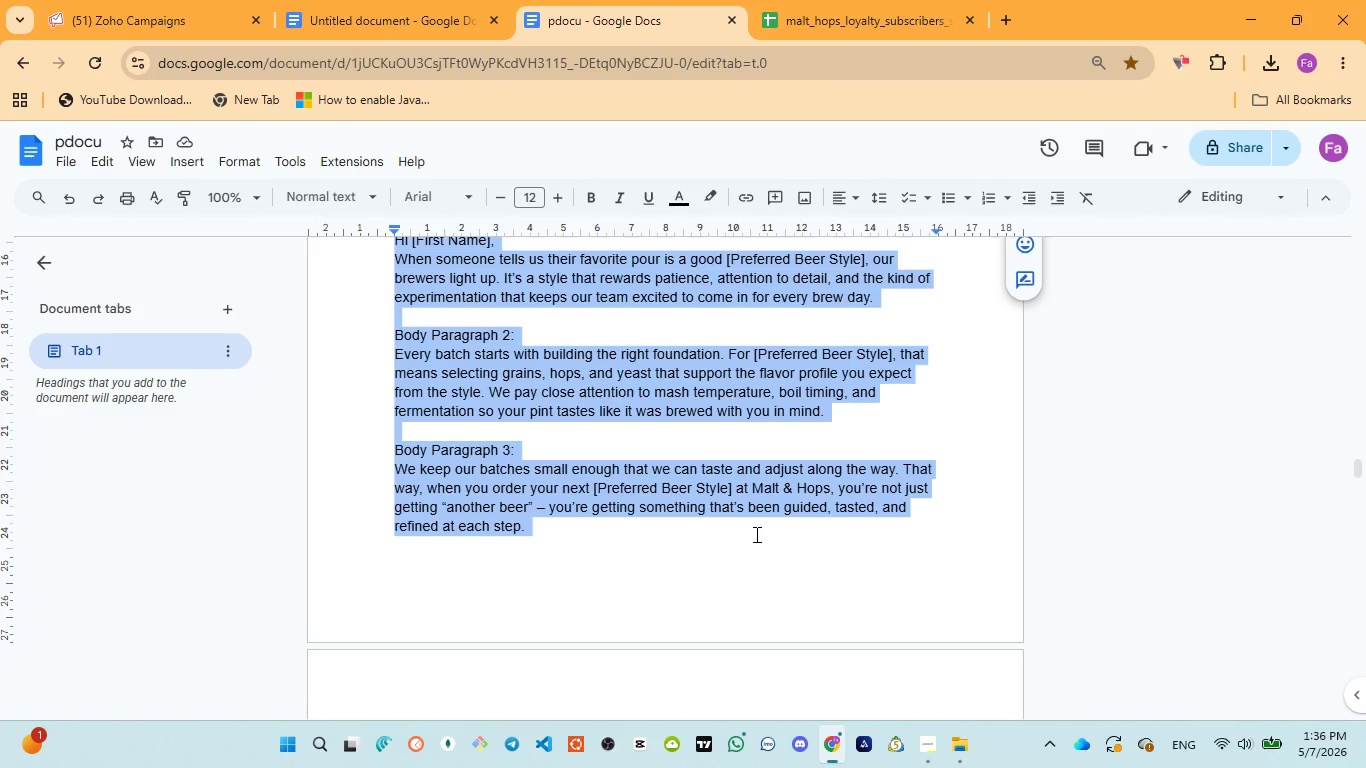 
wait(17.16)
 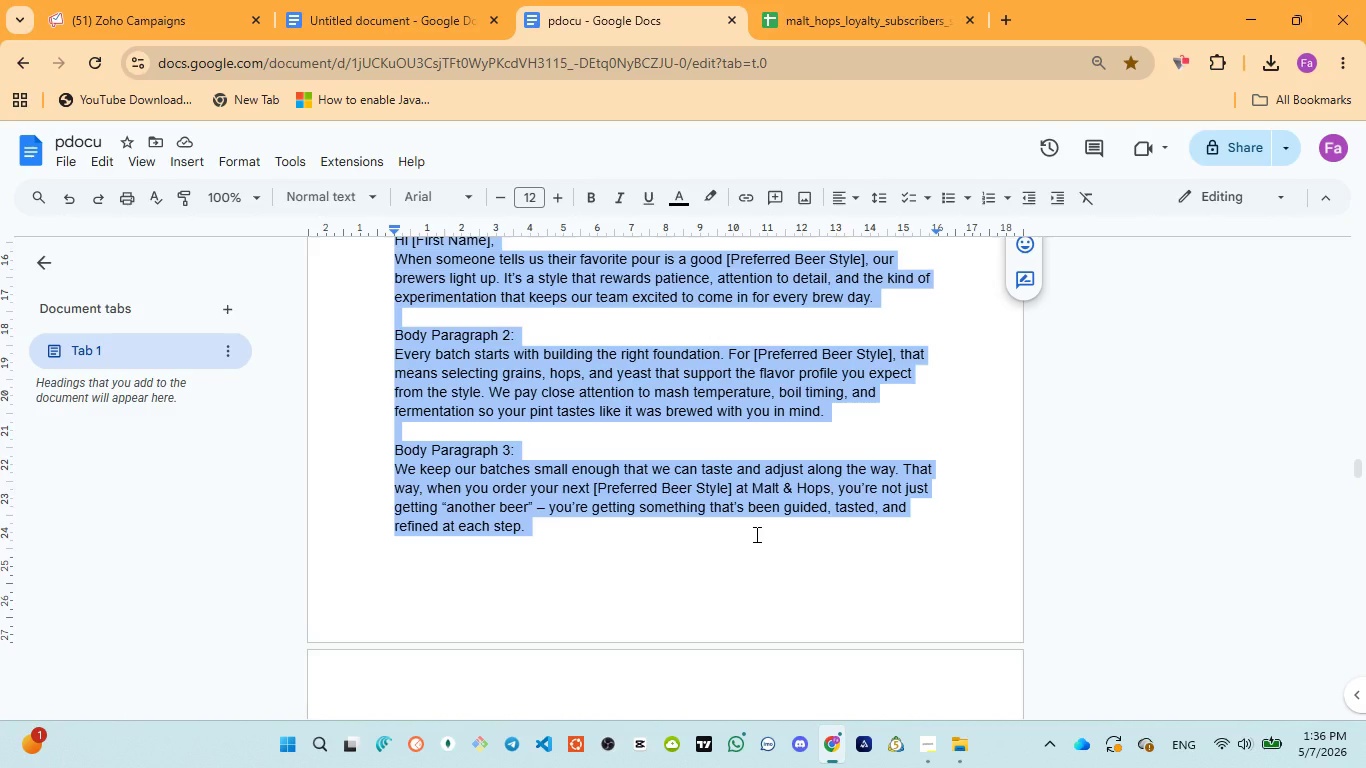 
left_click([174, 24])
 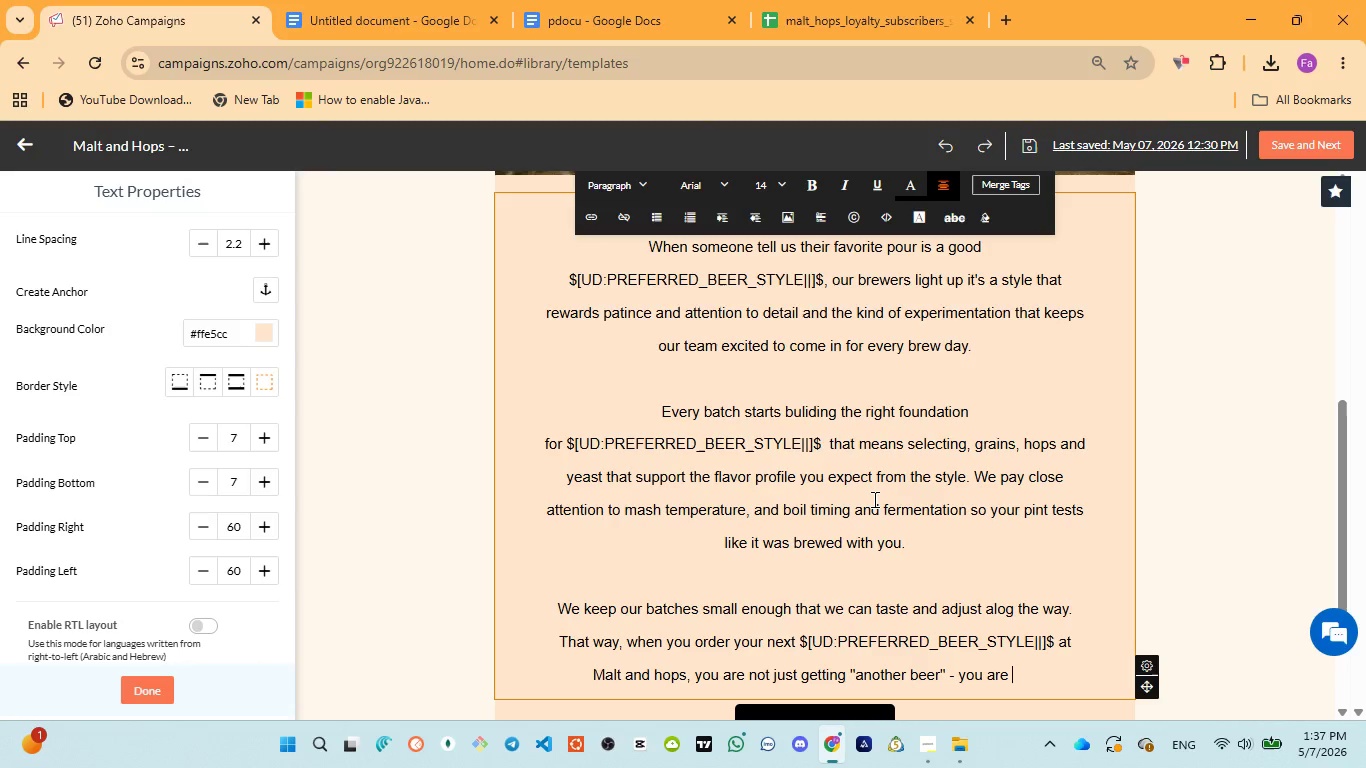 
type(getting something )
 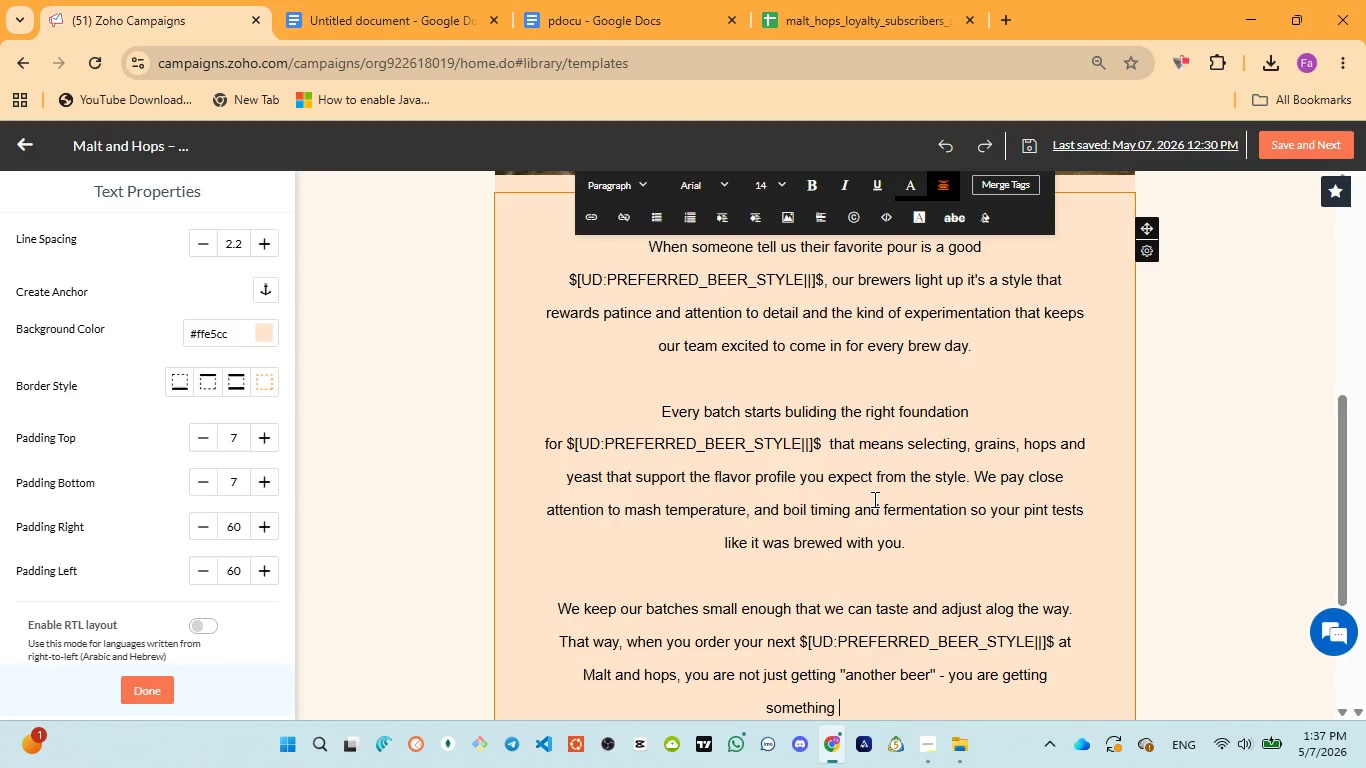 
wait(28.58)
 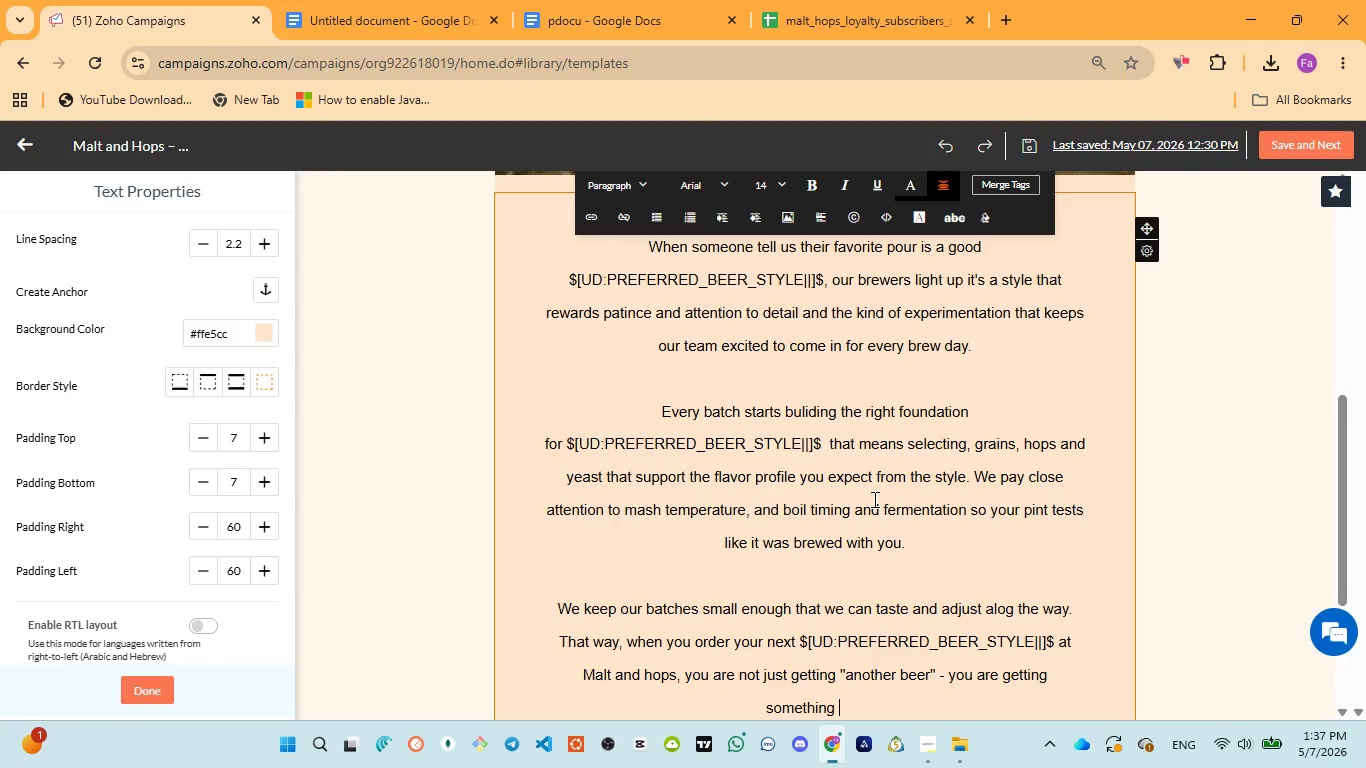 
left_click([539, 22])
 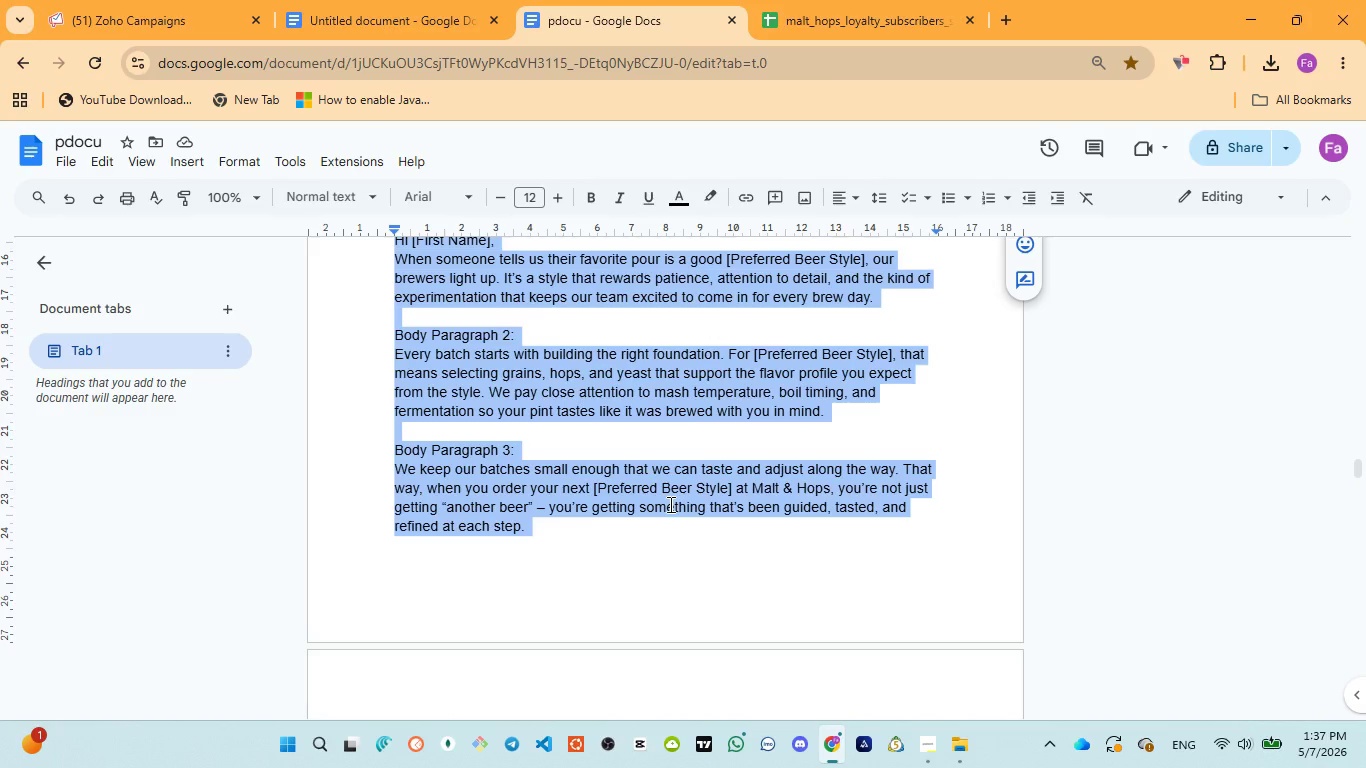 
wait(9.81)
 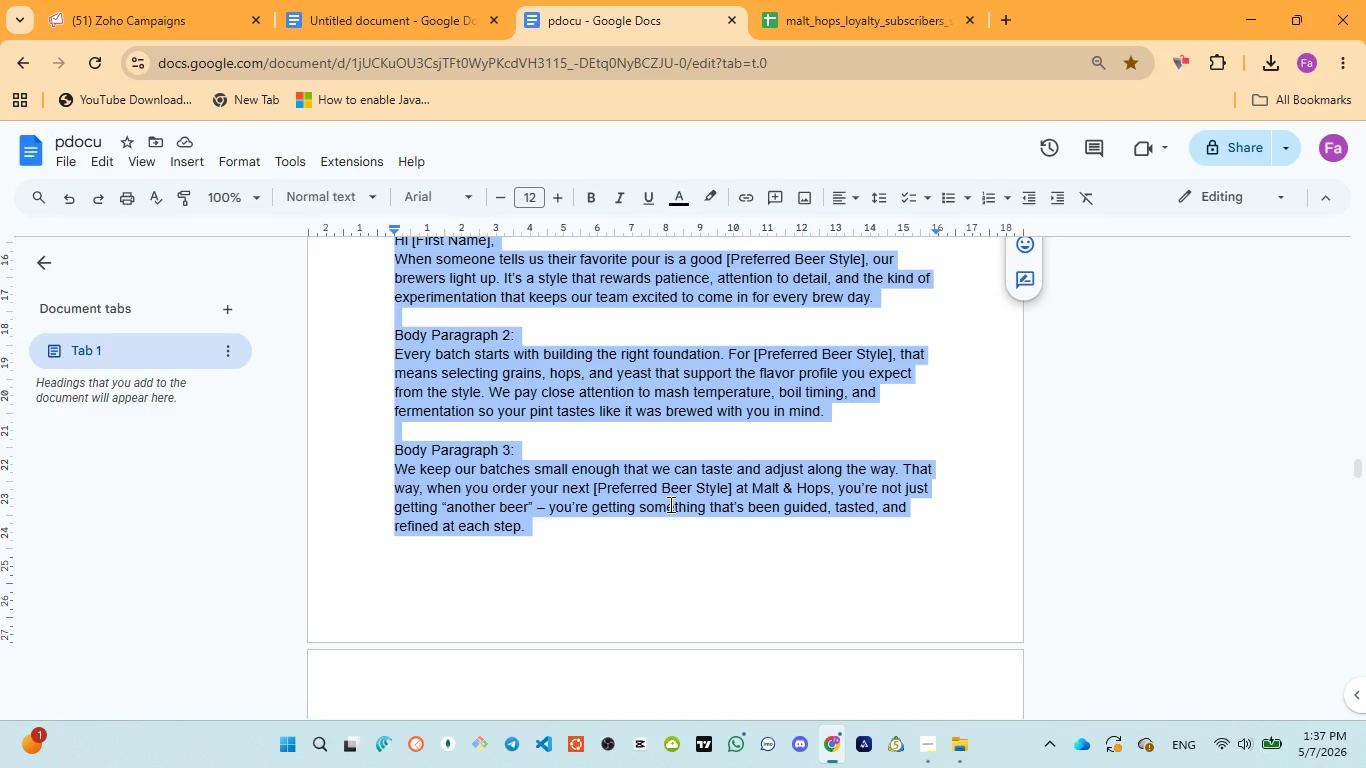 
left_click([150, 21])
 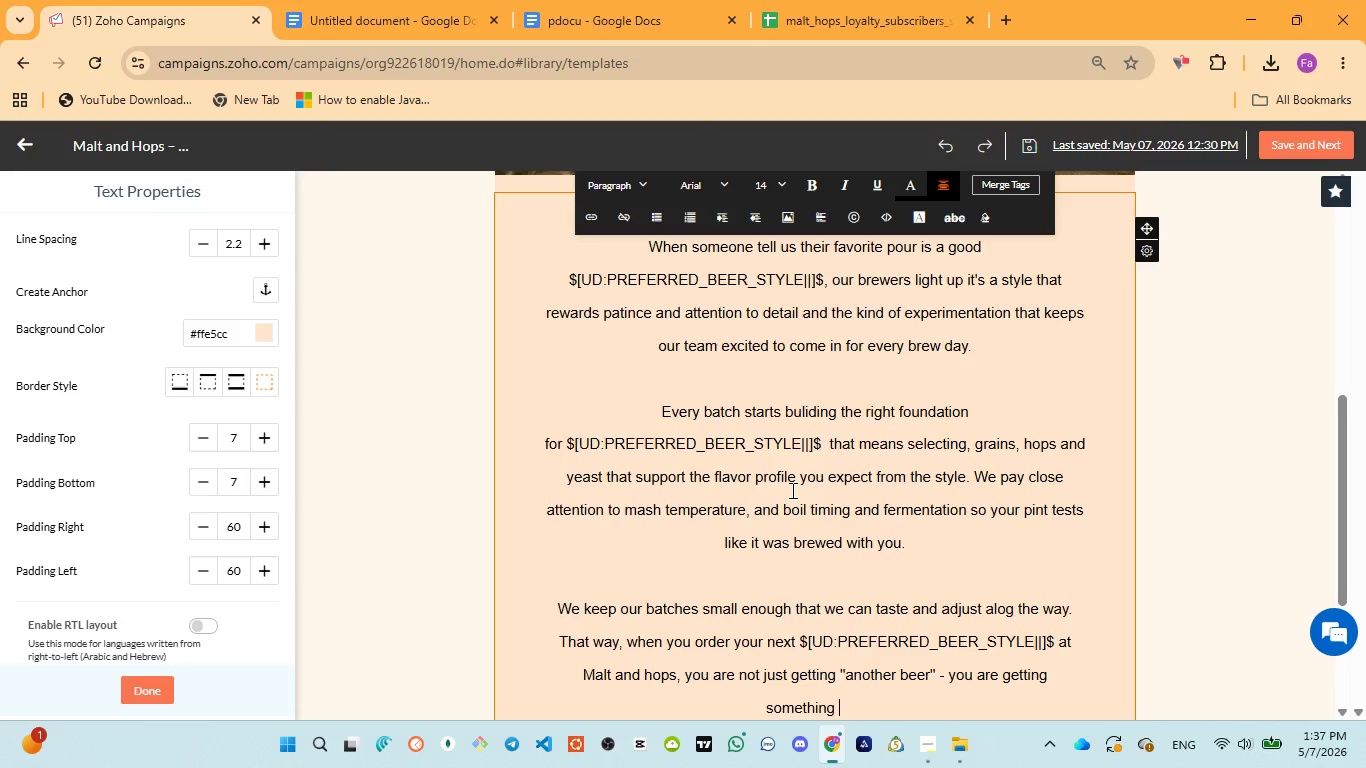 
type(that's been guided )
 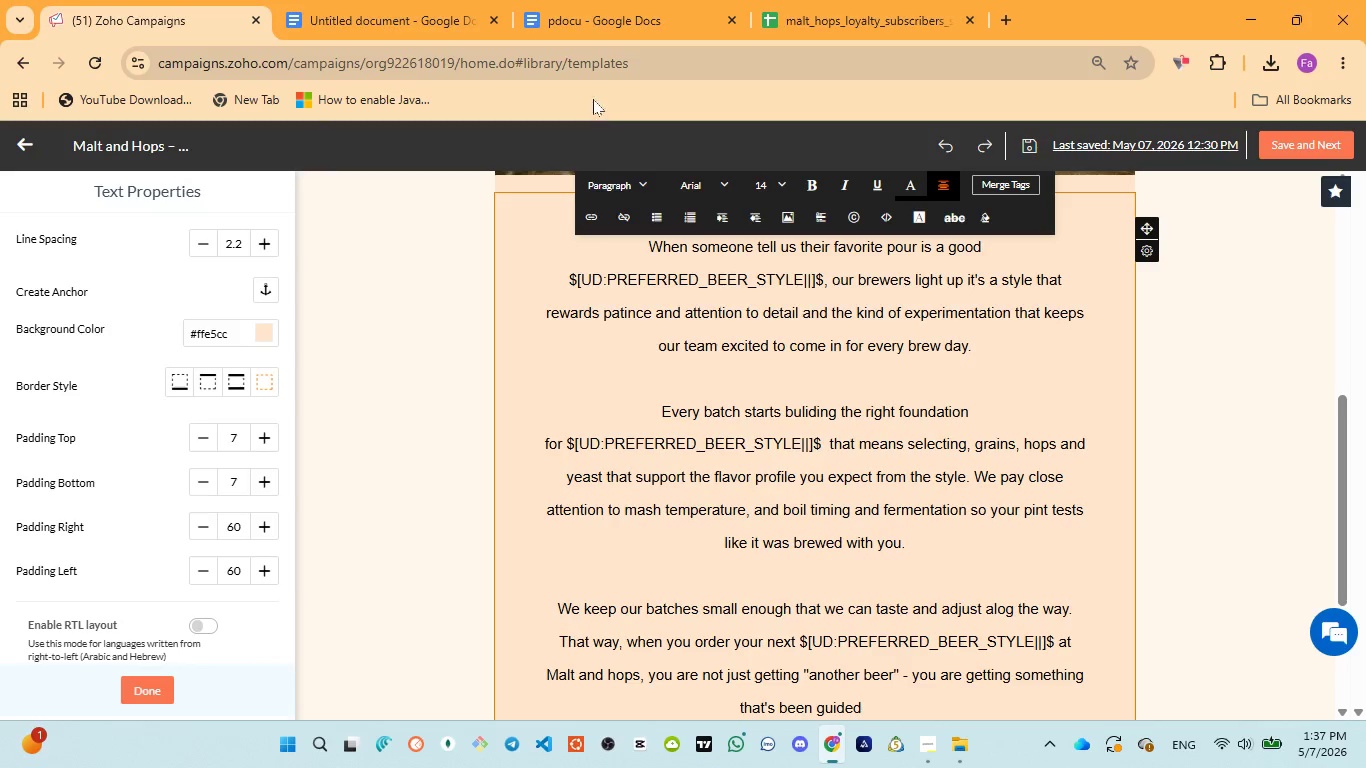 
left_click([575, 29])
 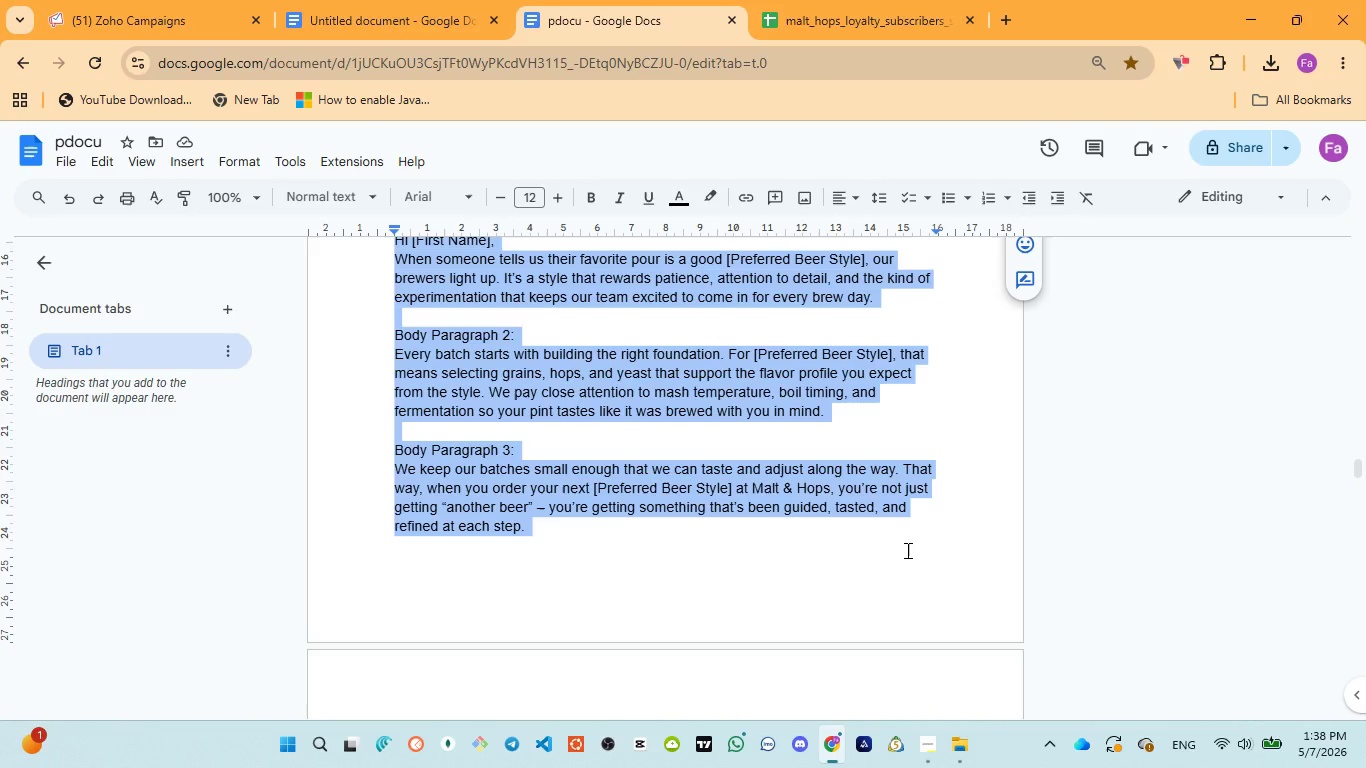 
wait(6.7)
 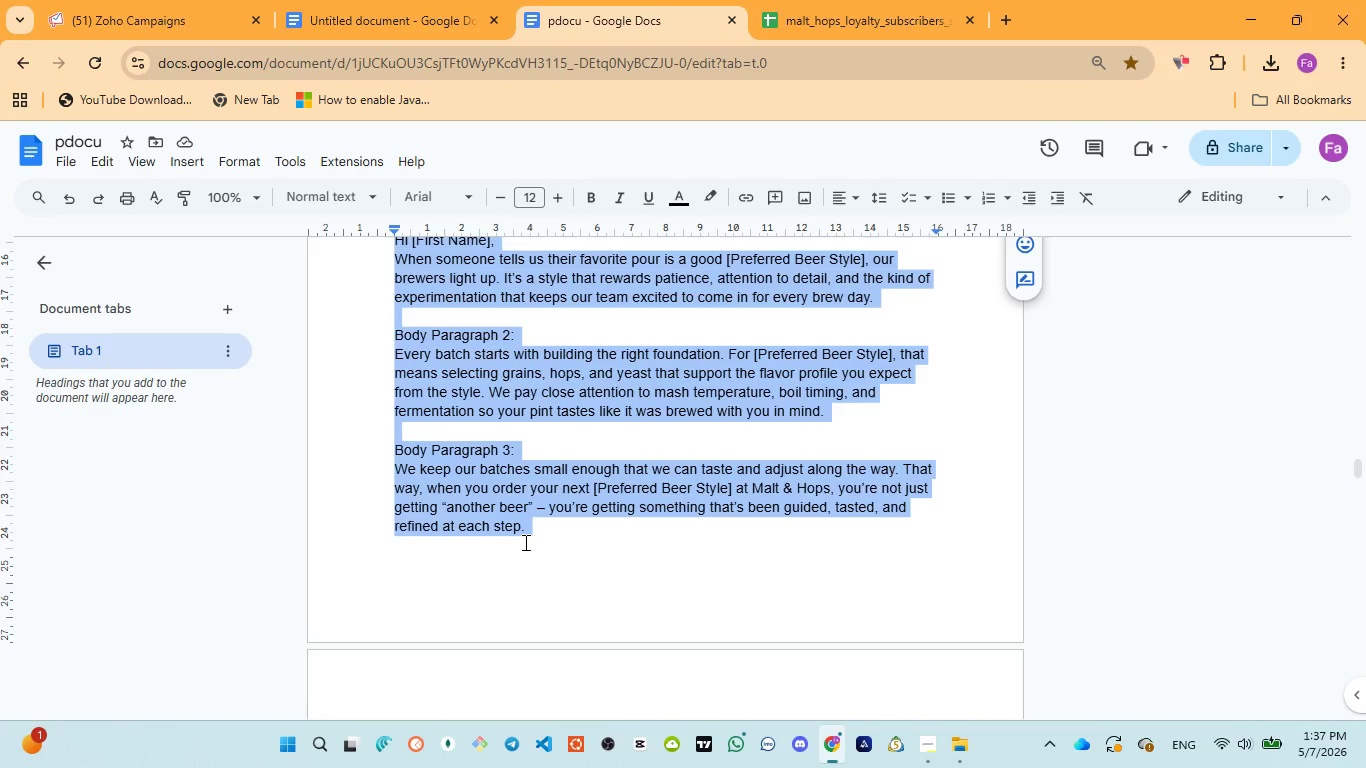 
left_click([165, 15])
 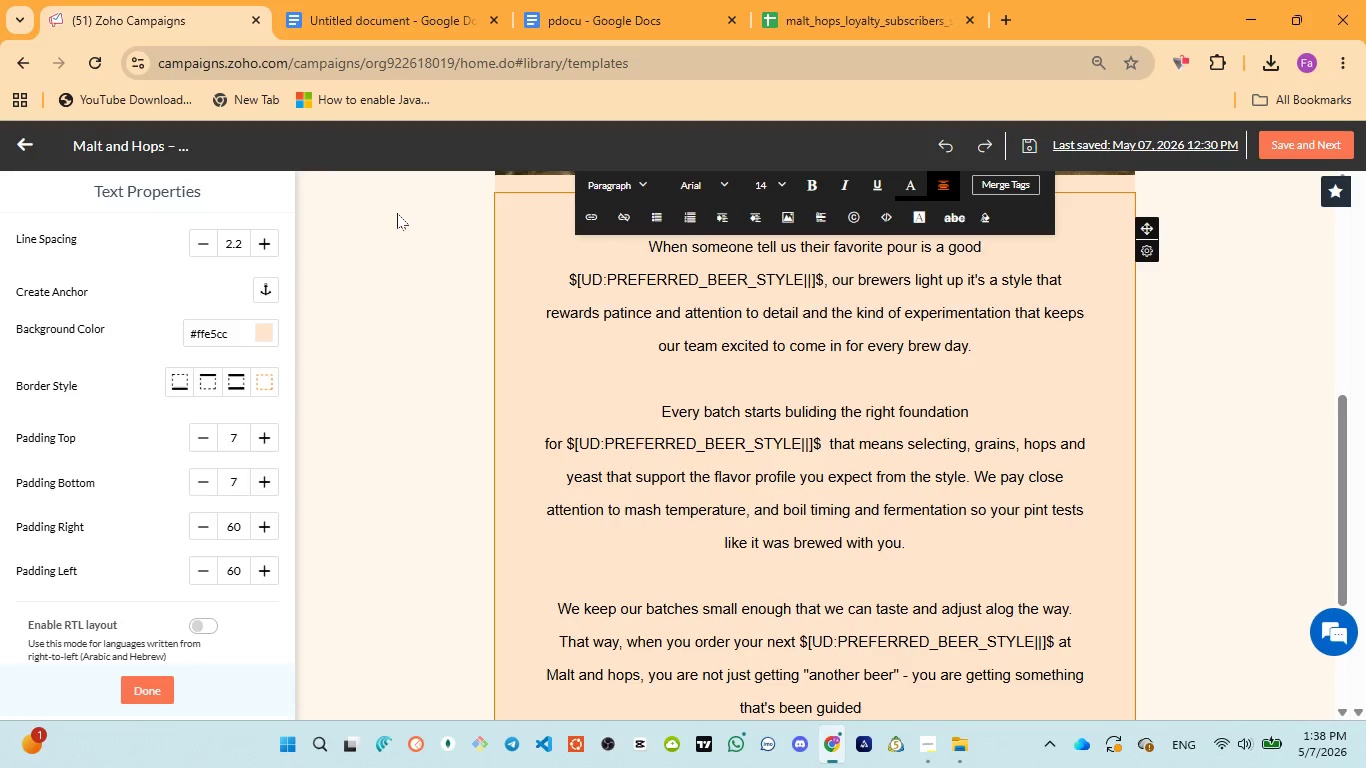 
key(ArrowLeft)
 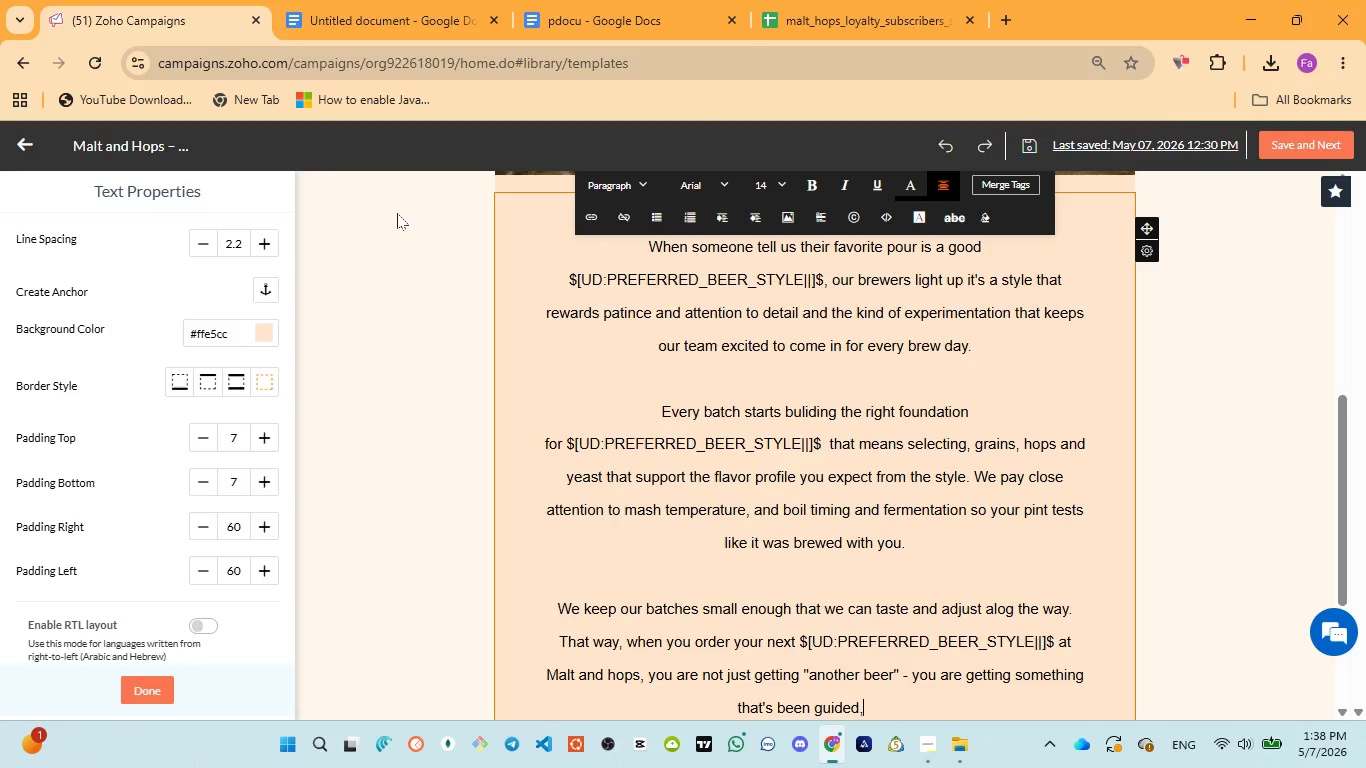 
type(, tasted )
key(Backspace)
 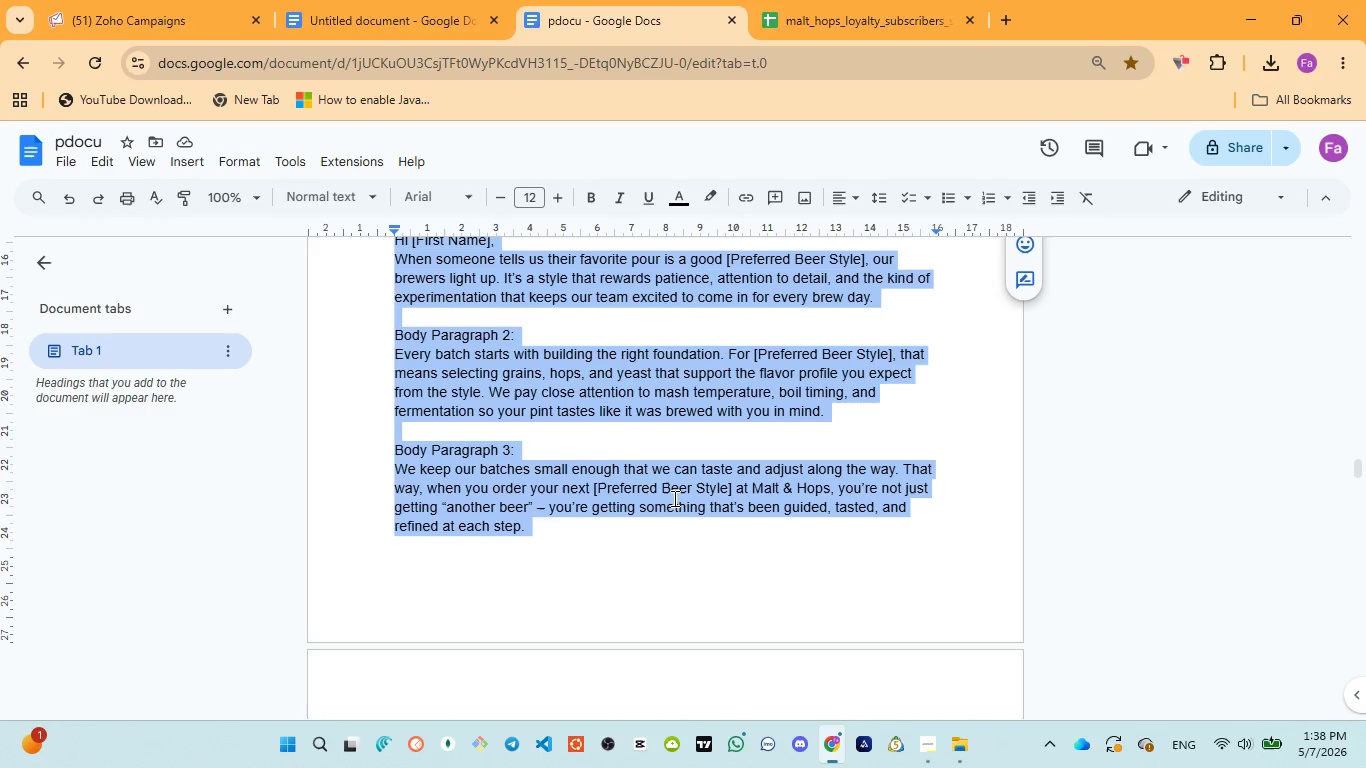 
wait(5.2)
 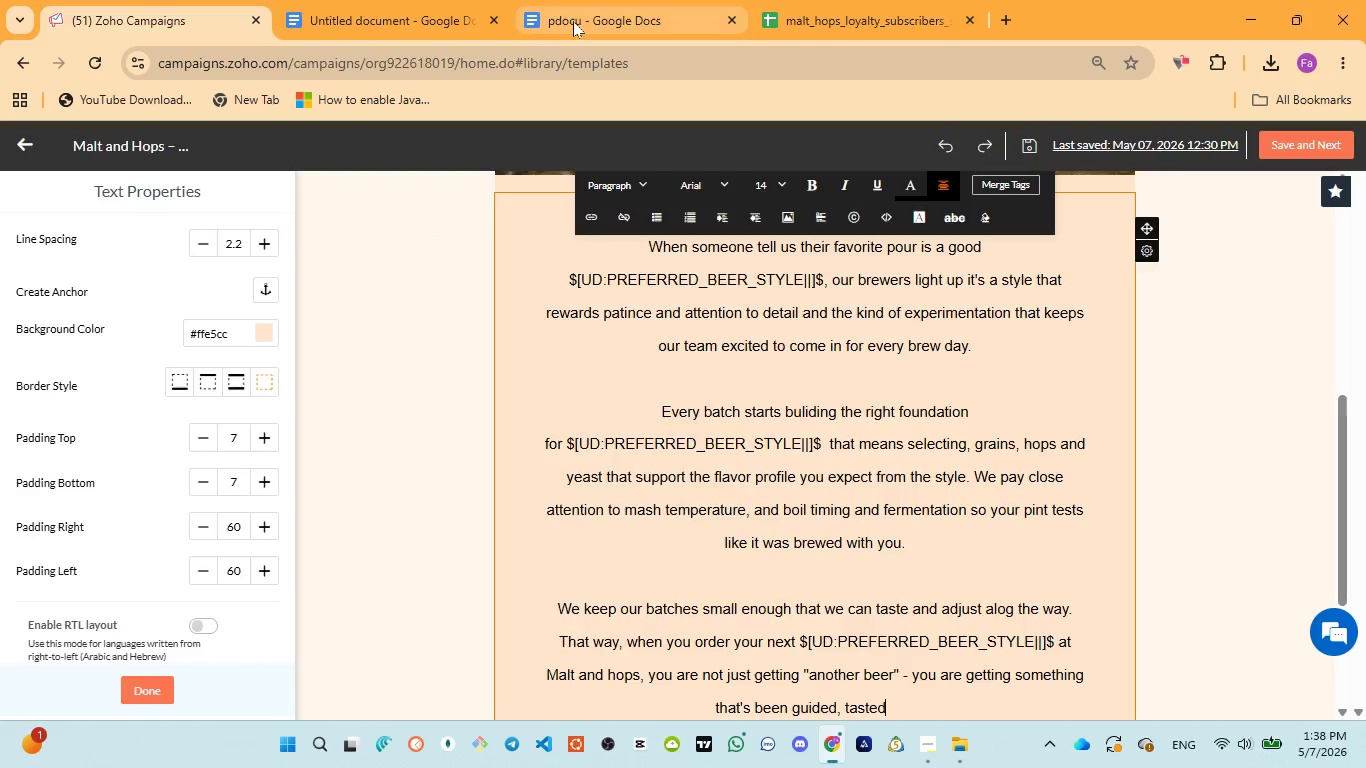 
left_click([146, 16])
 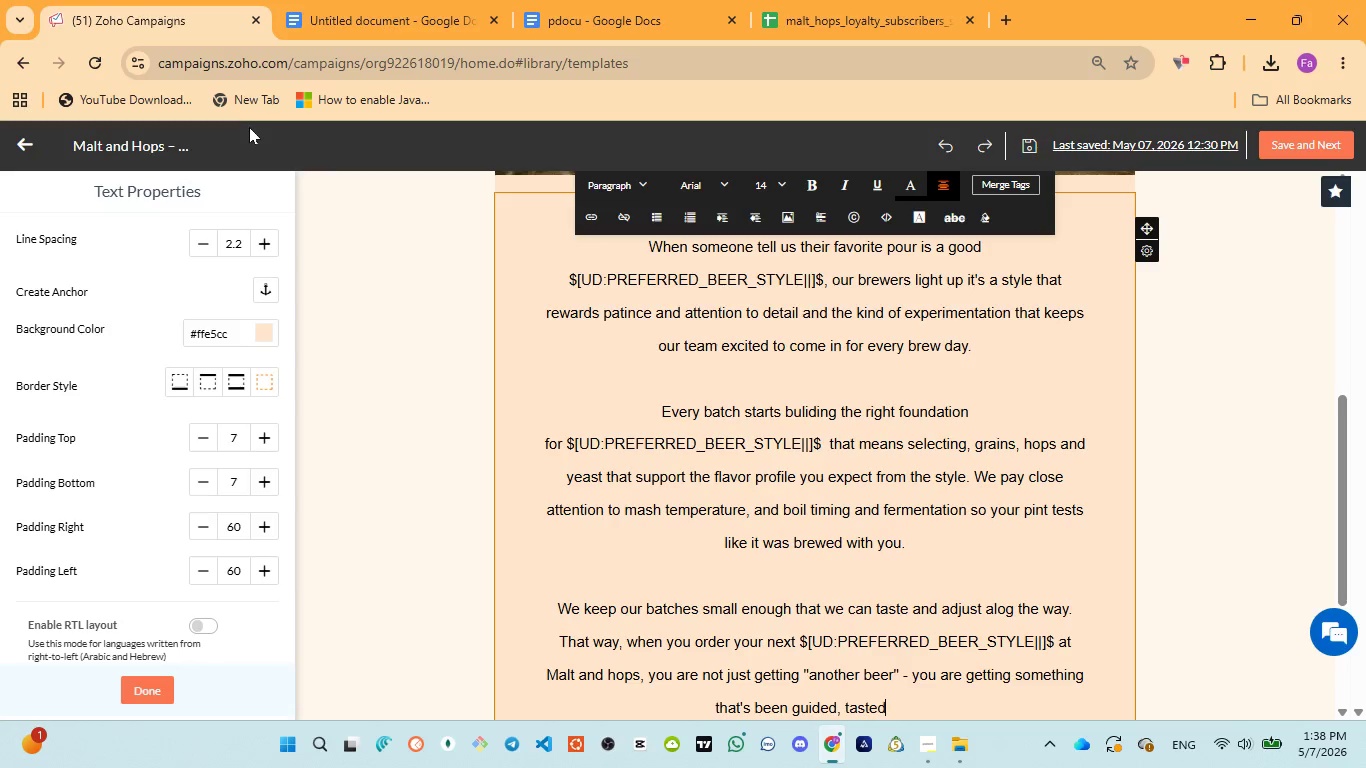 
type(, and refined)
 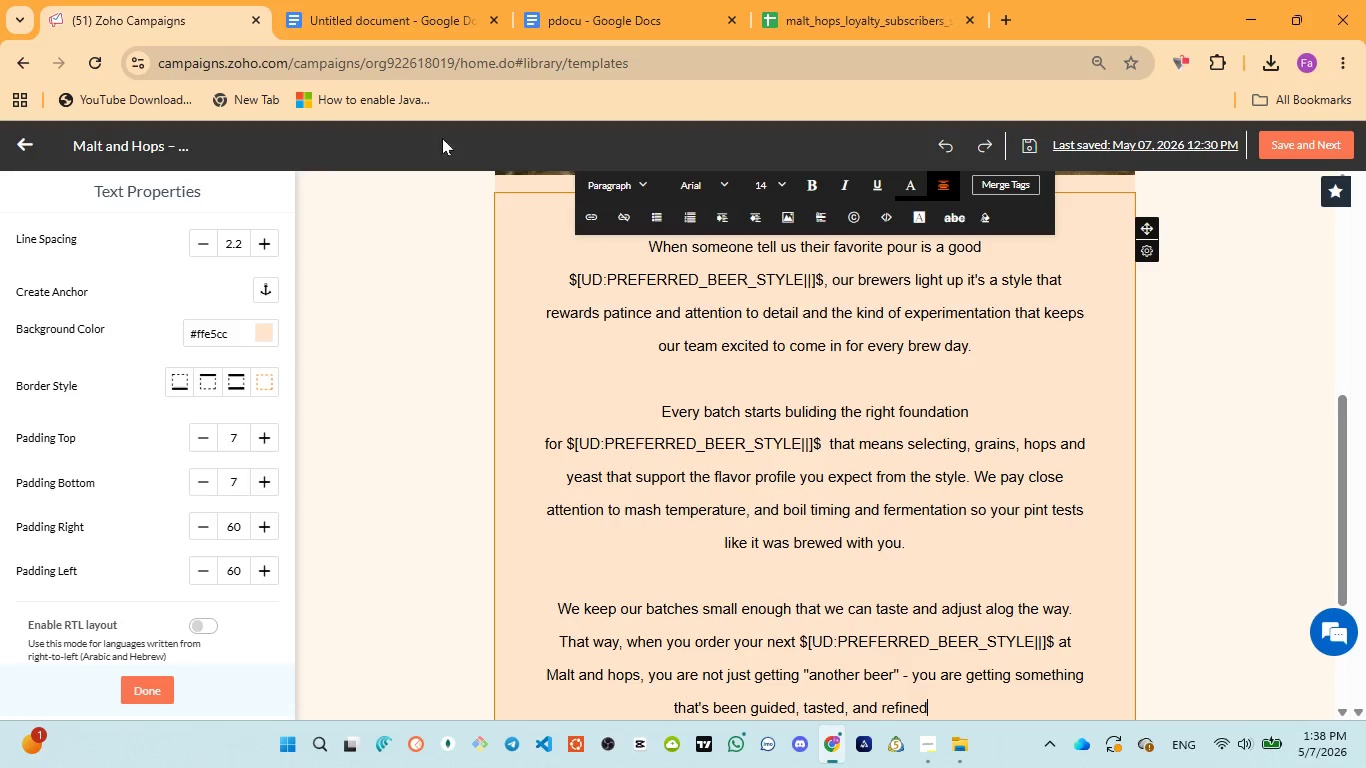 
left_click([580, 37])
 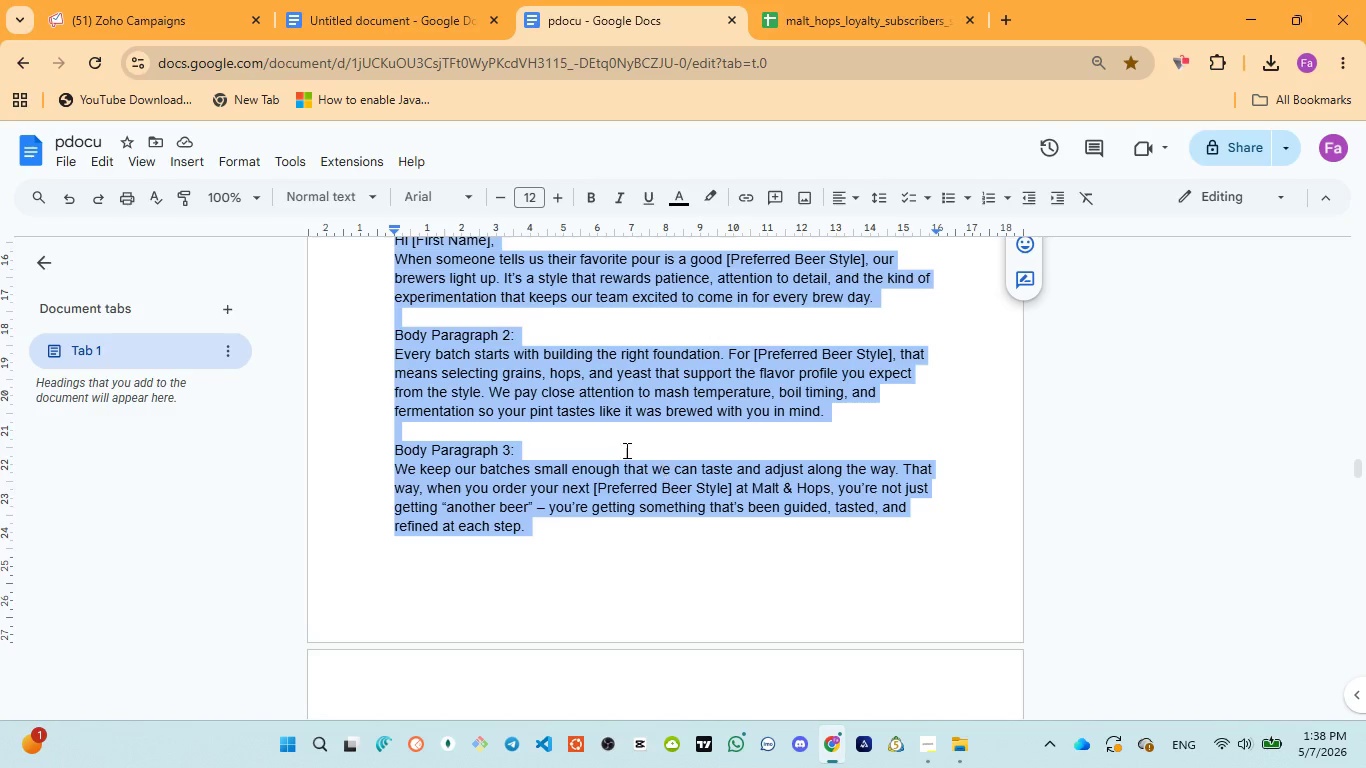 
left_click([134, 18])
 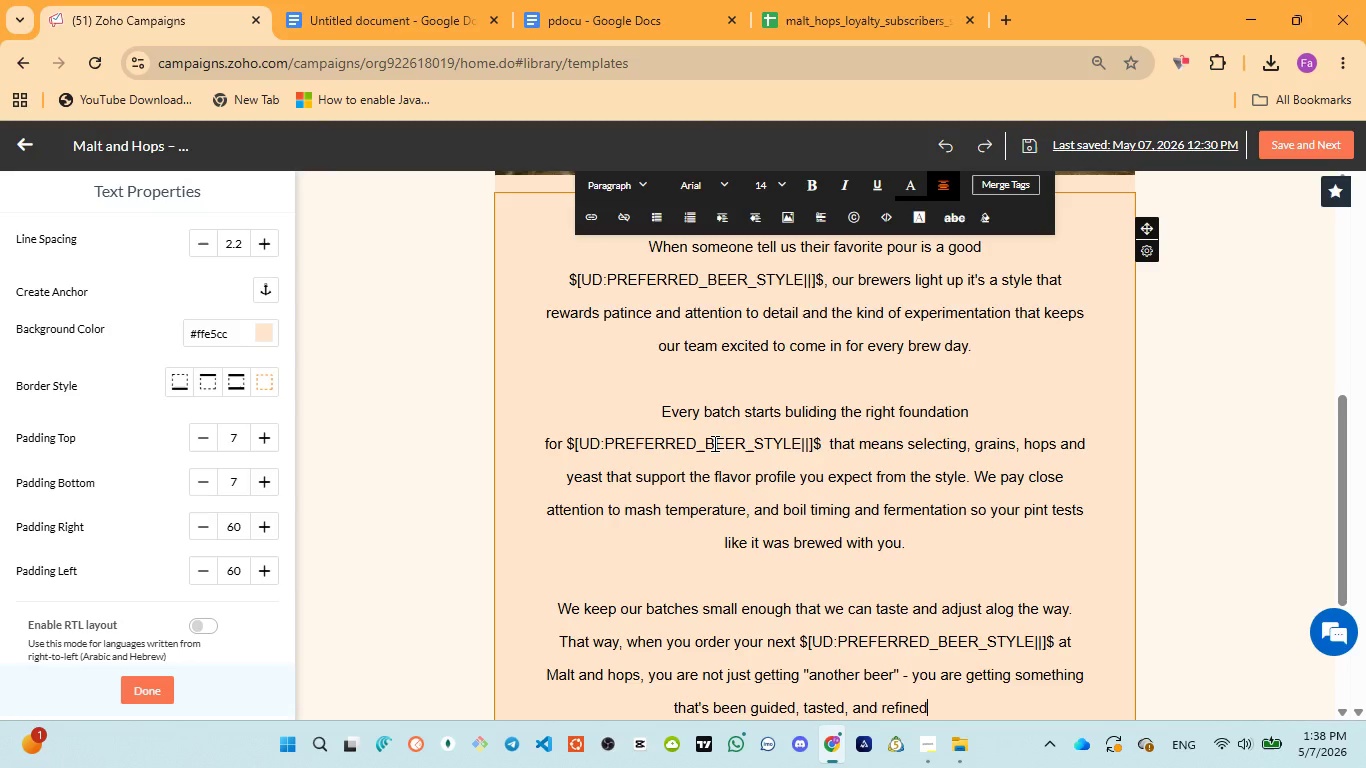 
type( at each step )
 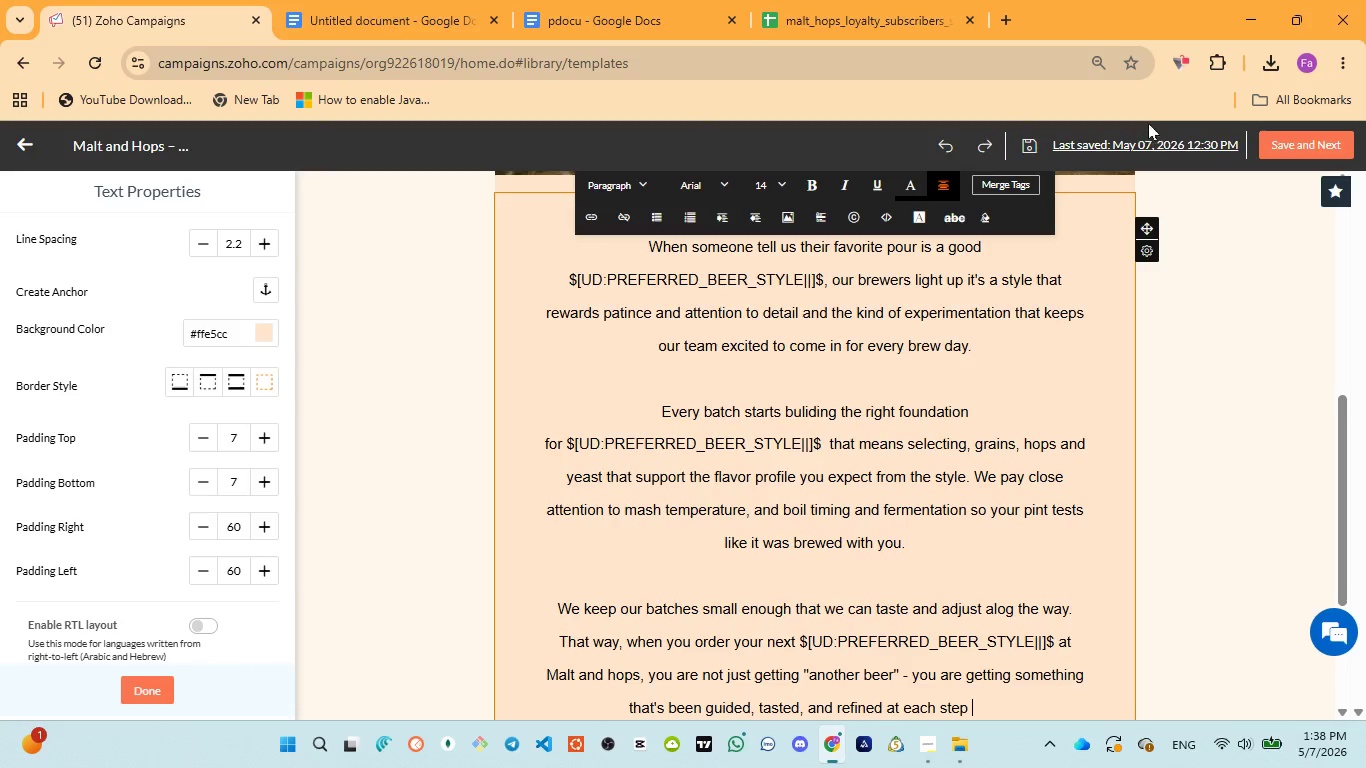 
left_click([619, 36])
 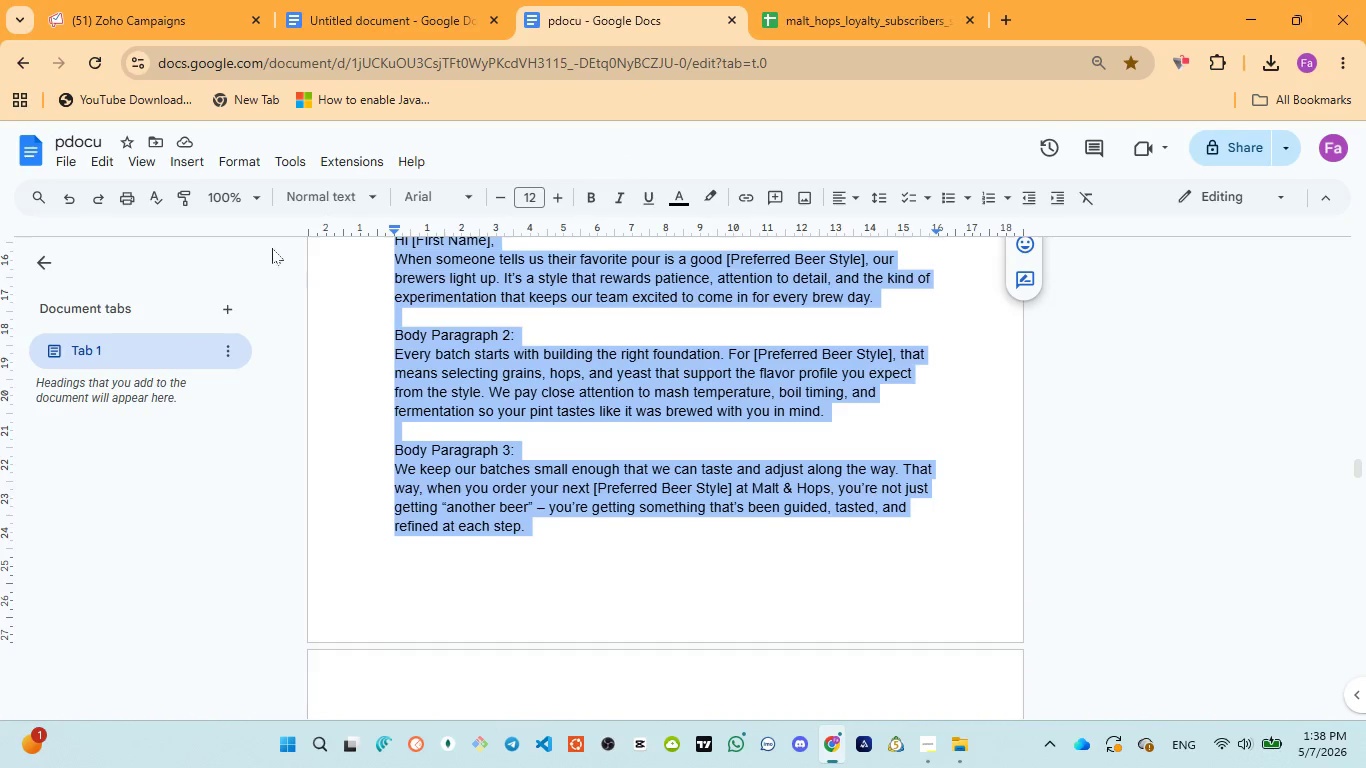 
left_click([141, 25])
 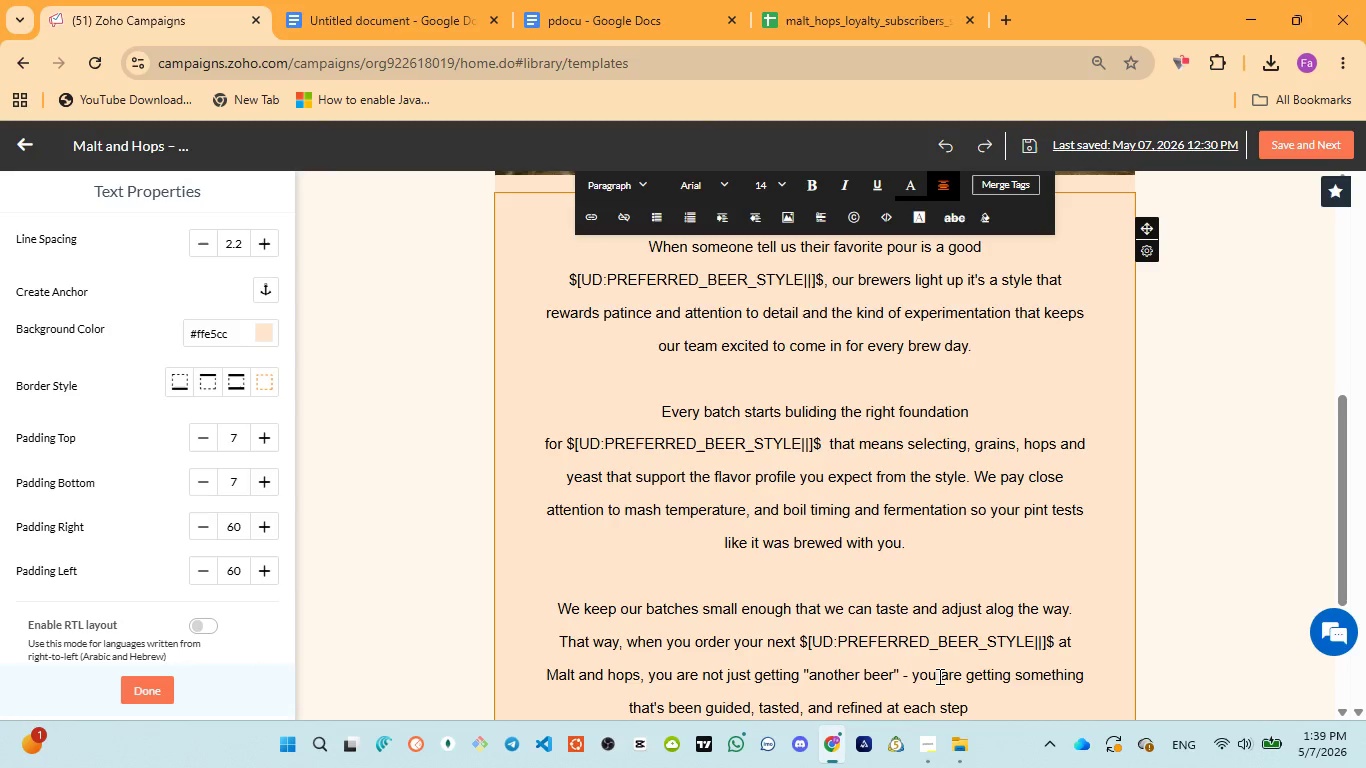 
wait(37.22)
 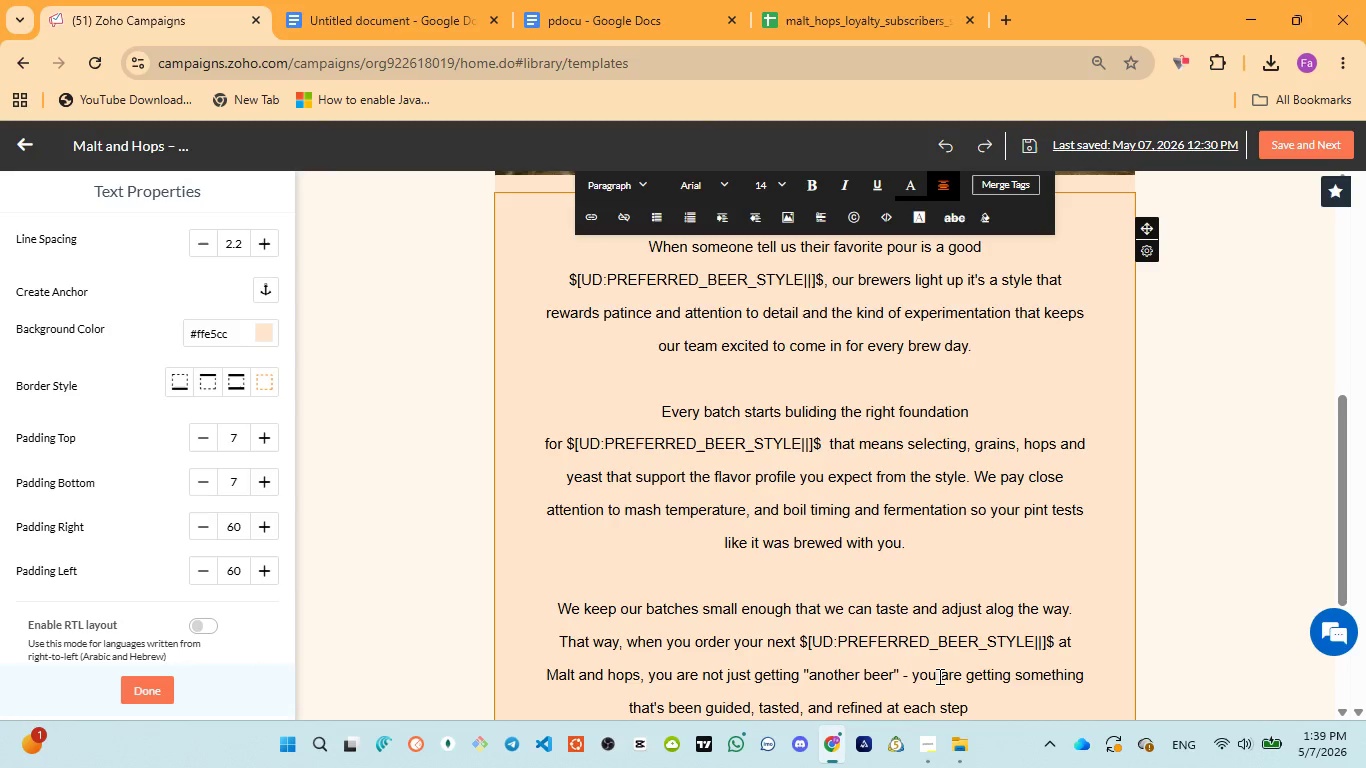 
scroll: coordinate [983, 607], scroll_direction: down, amount: 1.0
 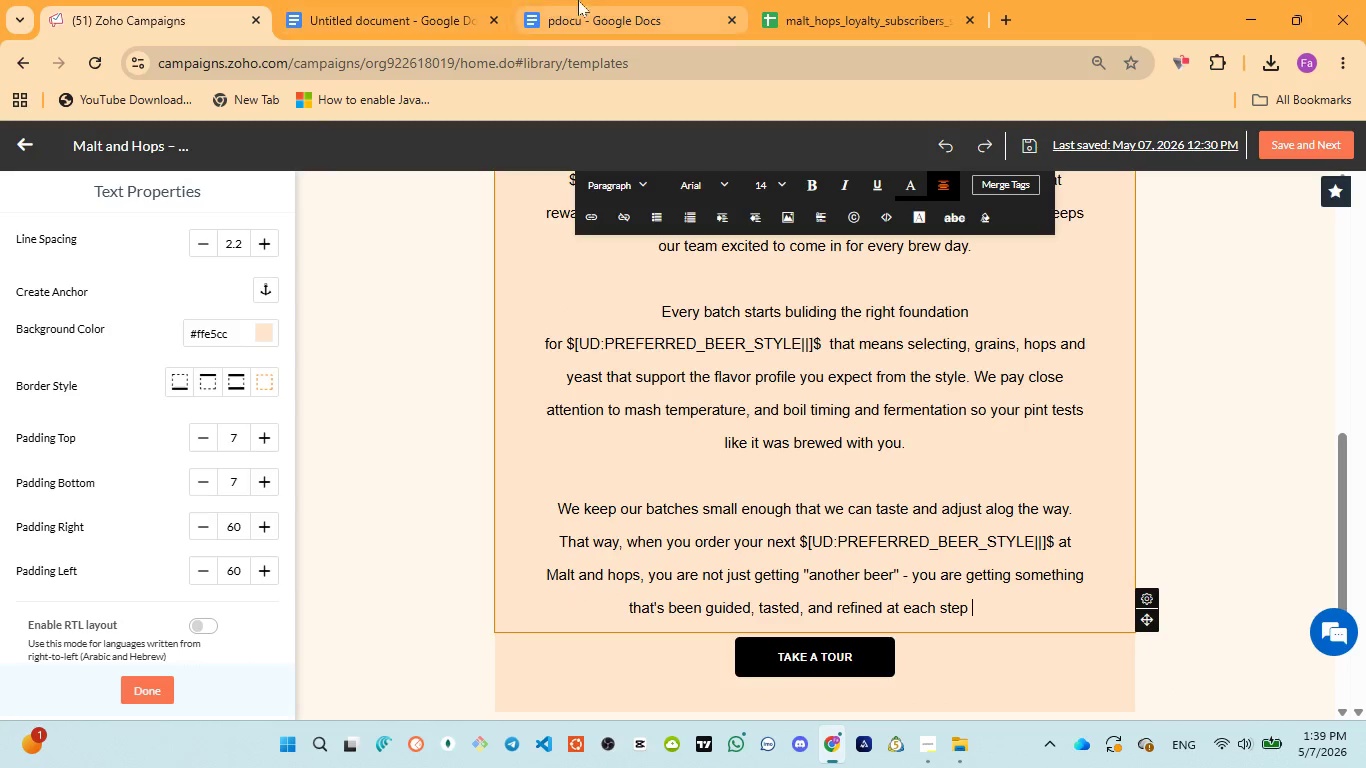 
left_click([597, 8])
 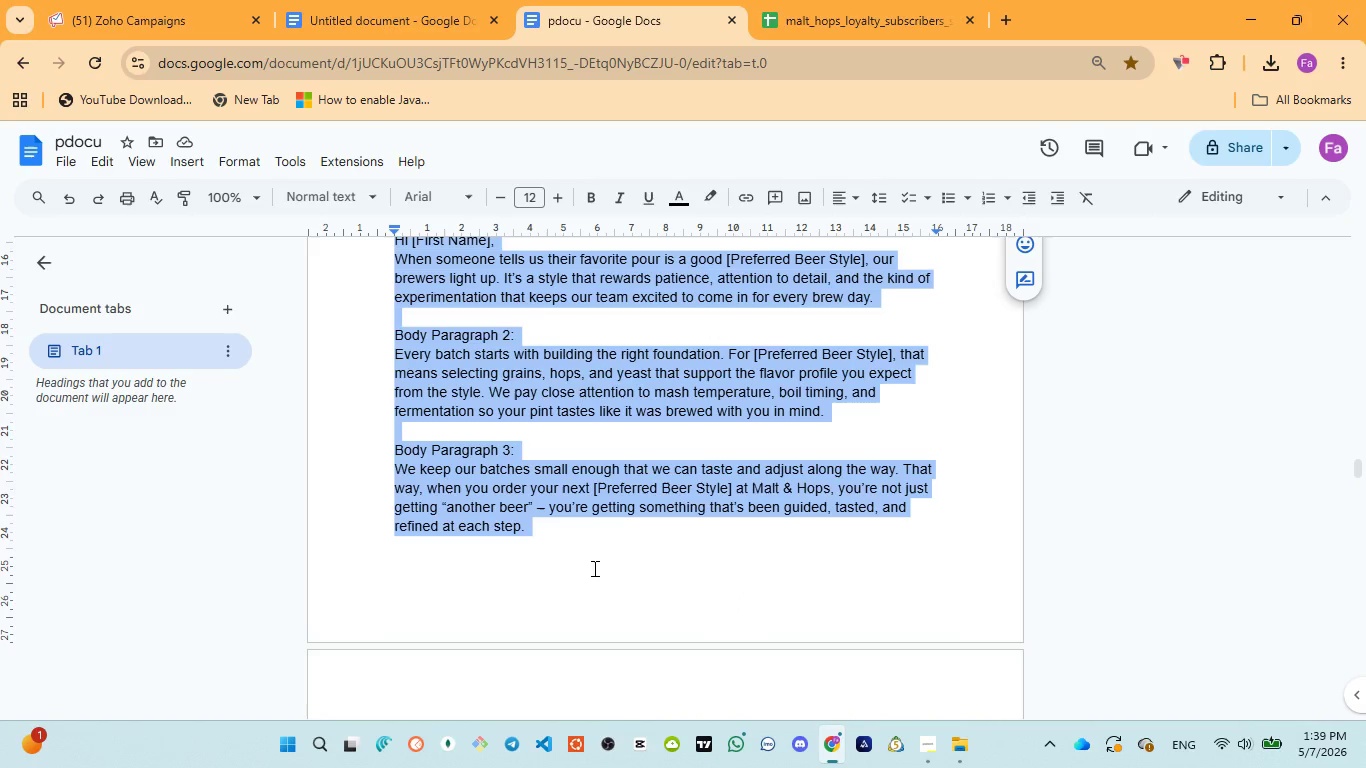 
wait(5.3)
 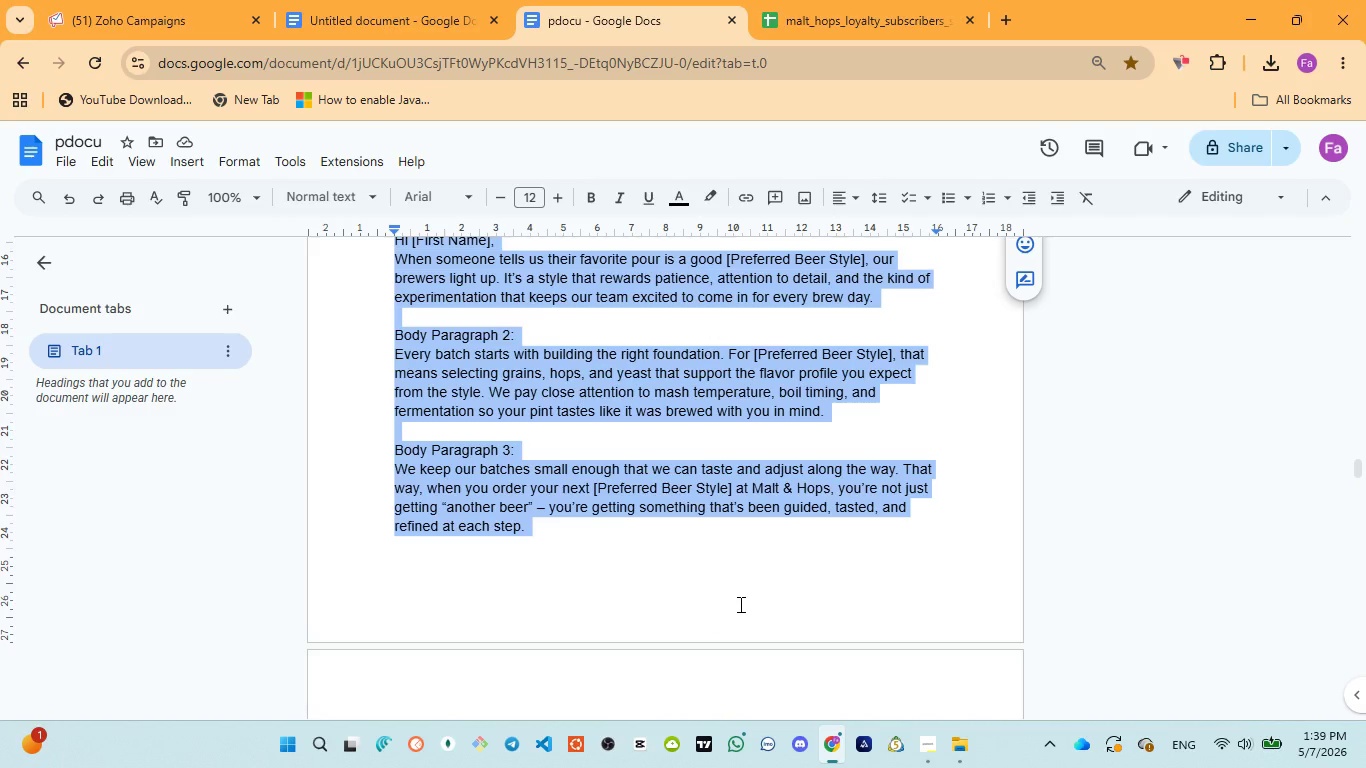 
scroll: coordinate [592, 568], scroll_direction: down, amount: 3.0
 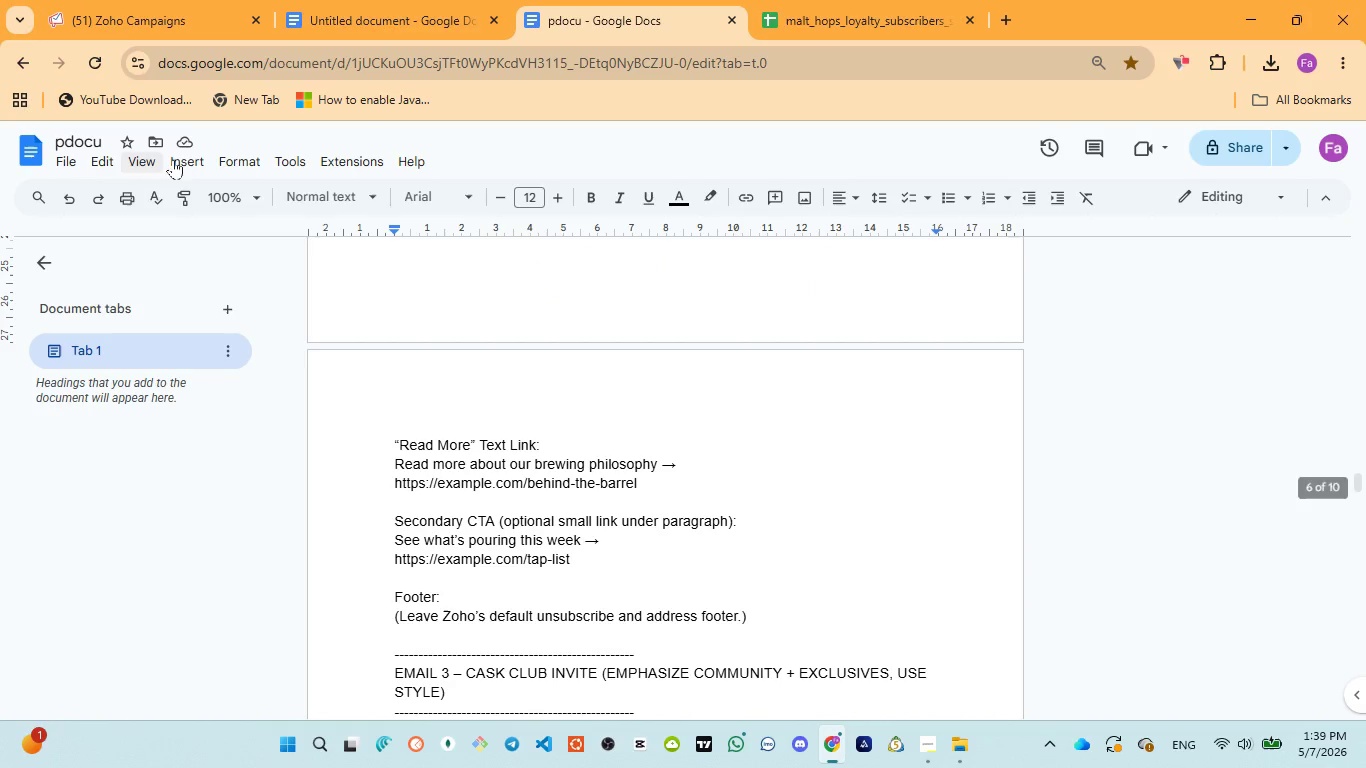 
scroll: coordinate [416, 418], scroll_direction: up, amount: 4.0
 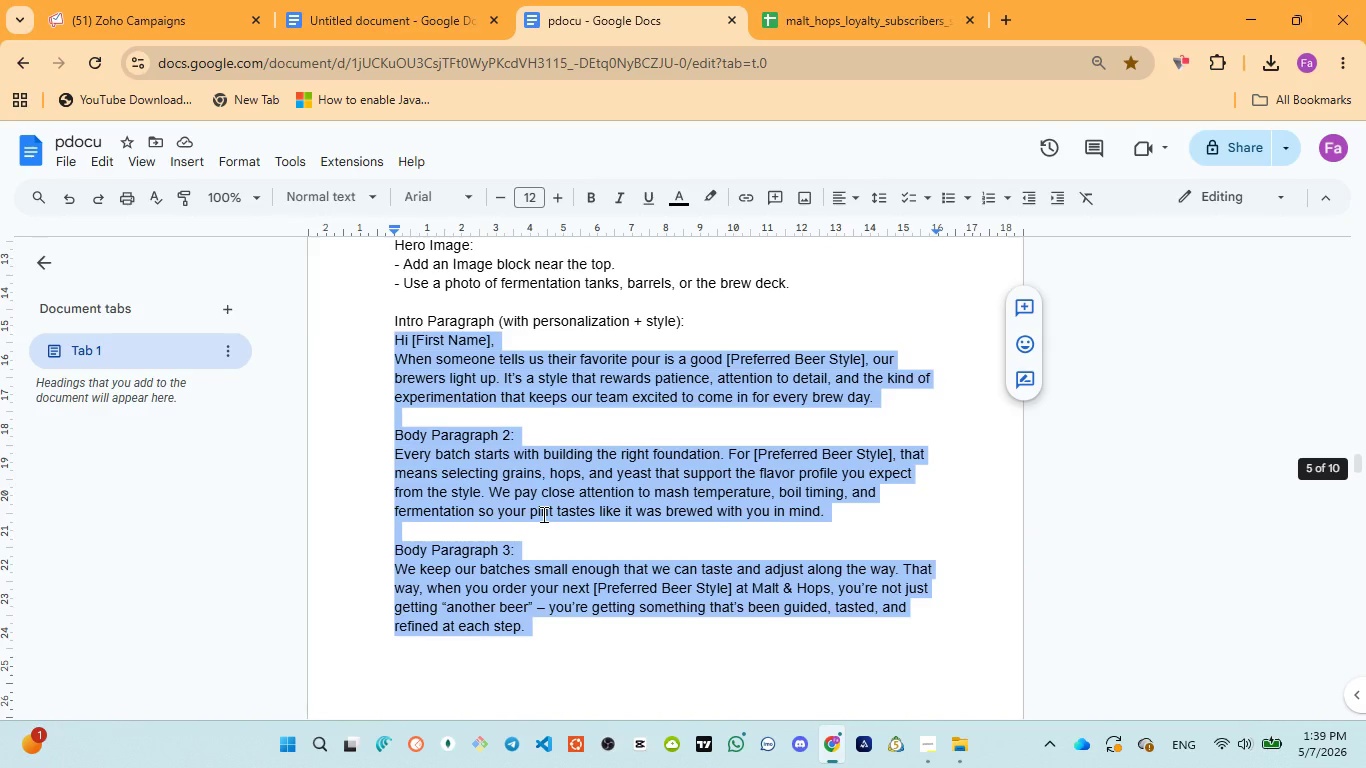 
key(Control+C)
 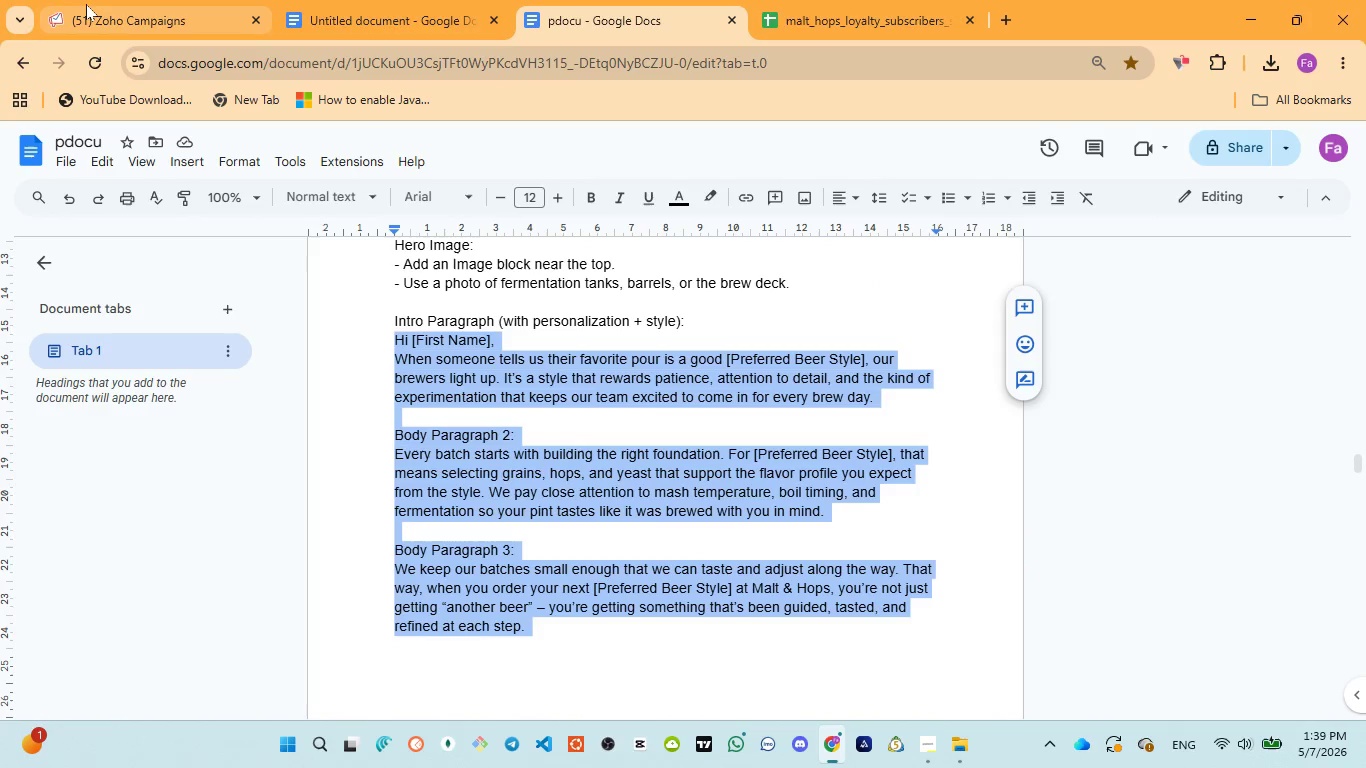 
left_click([86, 4])
 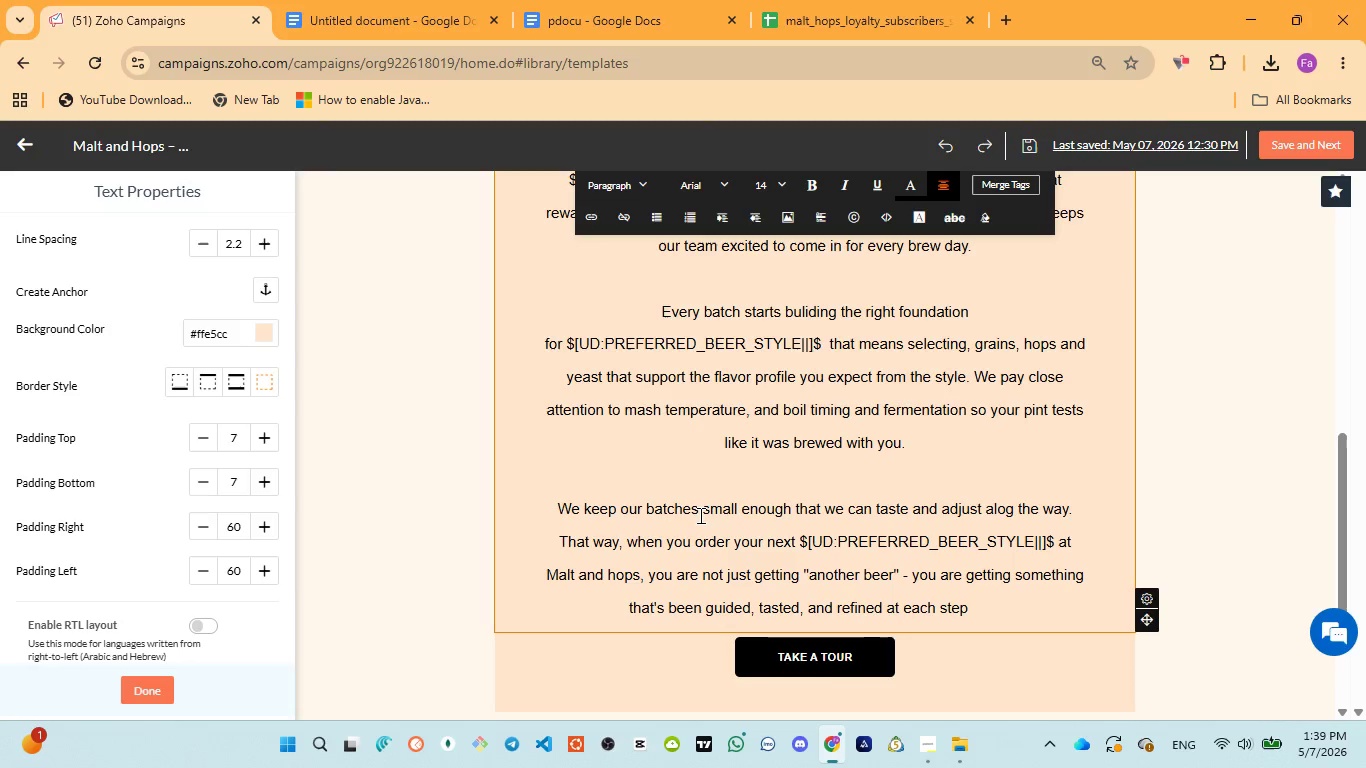 
left_click([700, 516])
 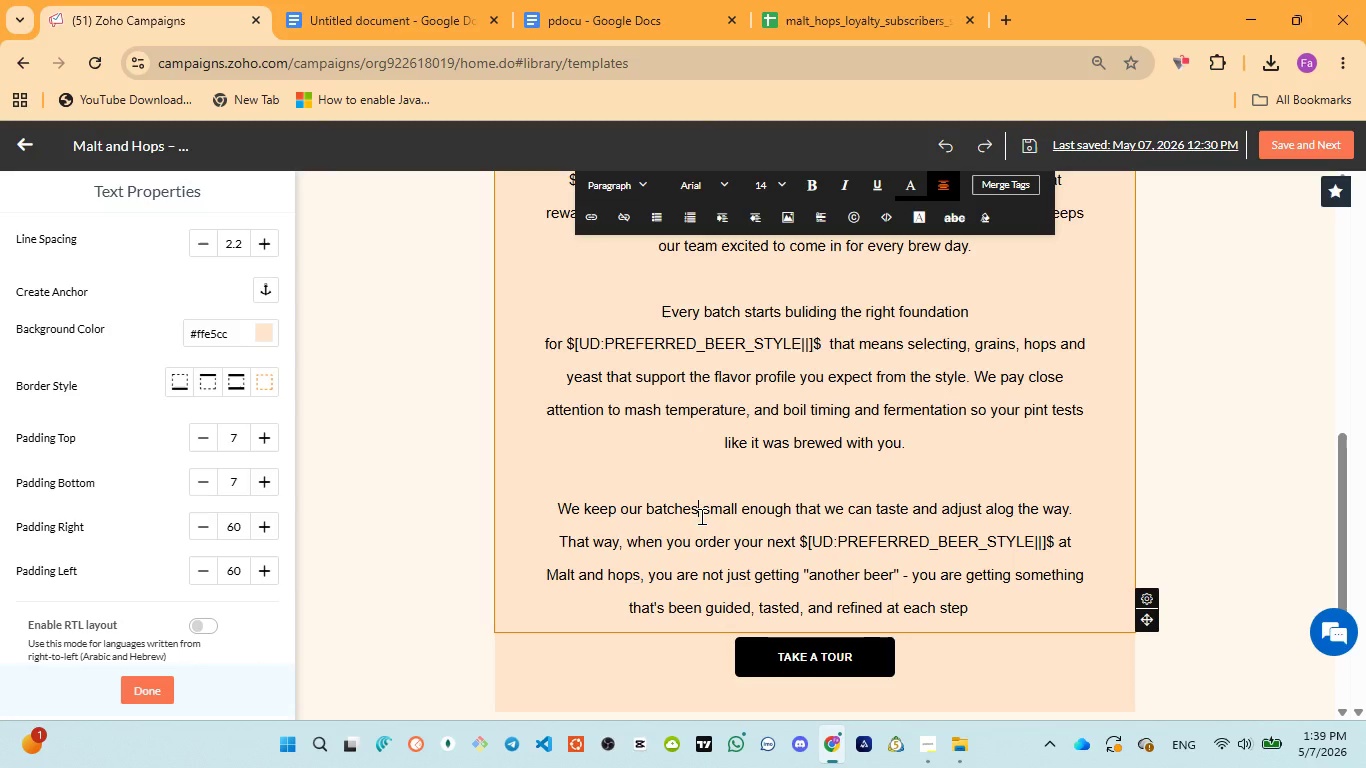 
key(Control+A)
 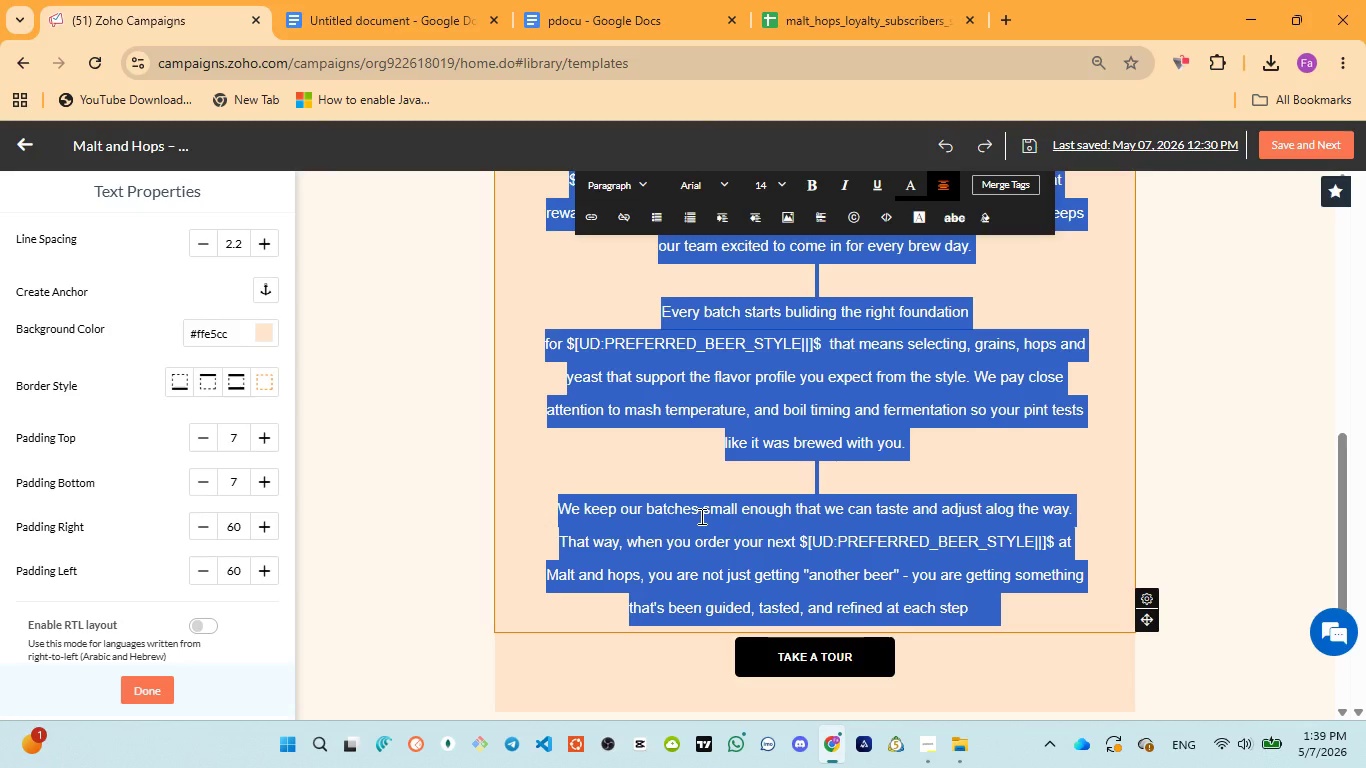 
key(Backspace)
 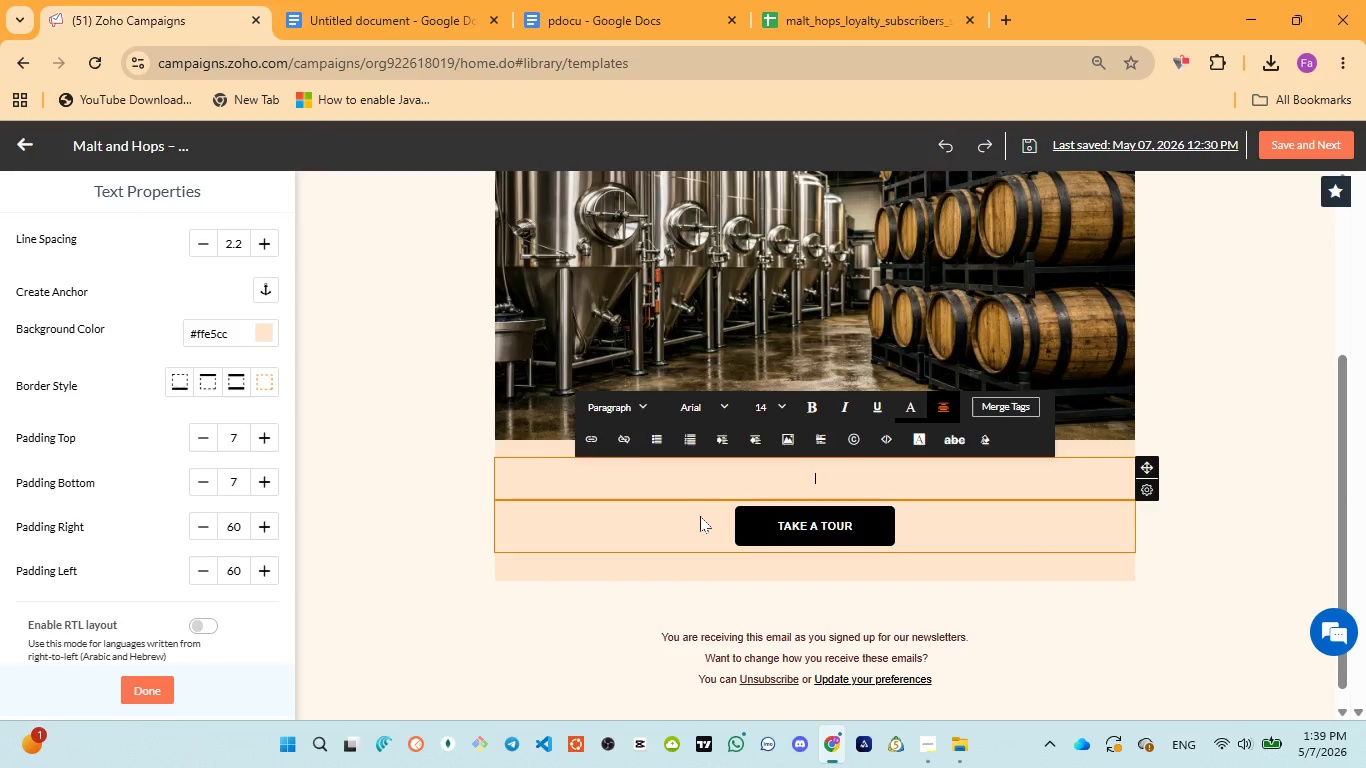 
key(Control+ControlLeft)
 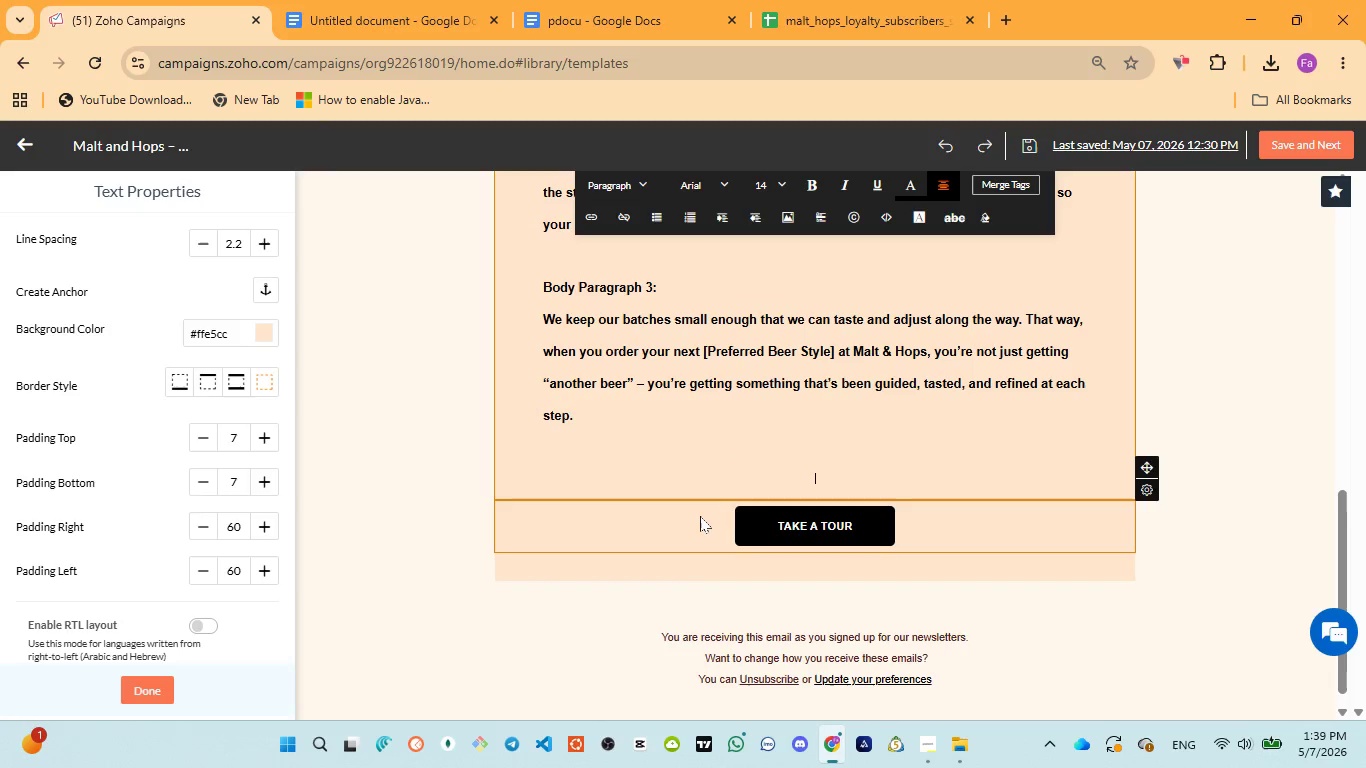 
key(Control+V)
 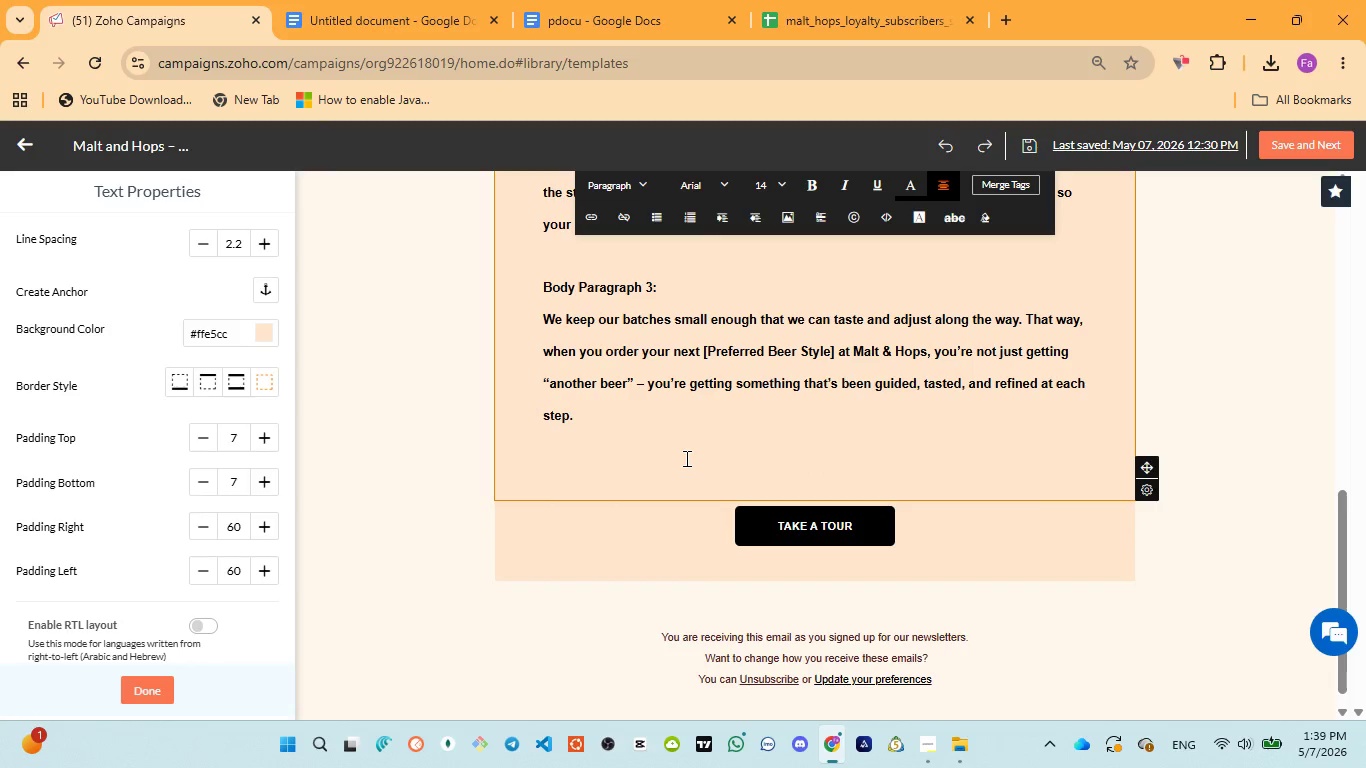 
scroll: coordinate [685, 458], scroll_direction: up, amount: 1.0
 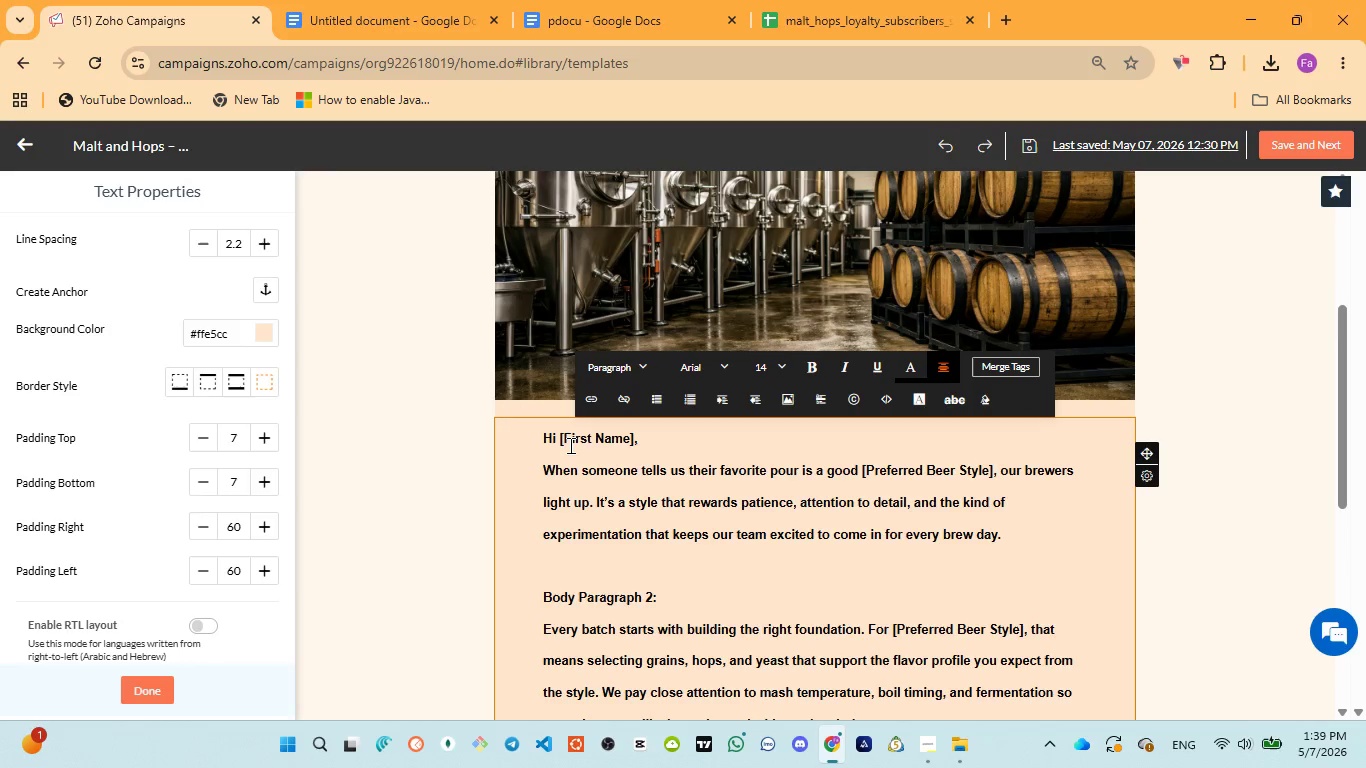 
left_click_drag(start_coordinate=[559, 437], to_coordinate=[633, 439])
 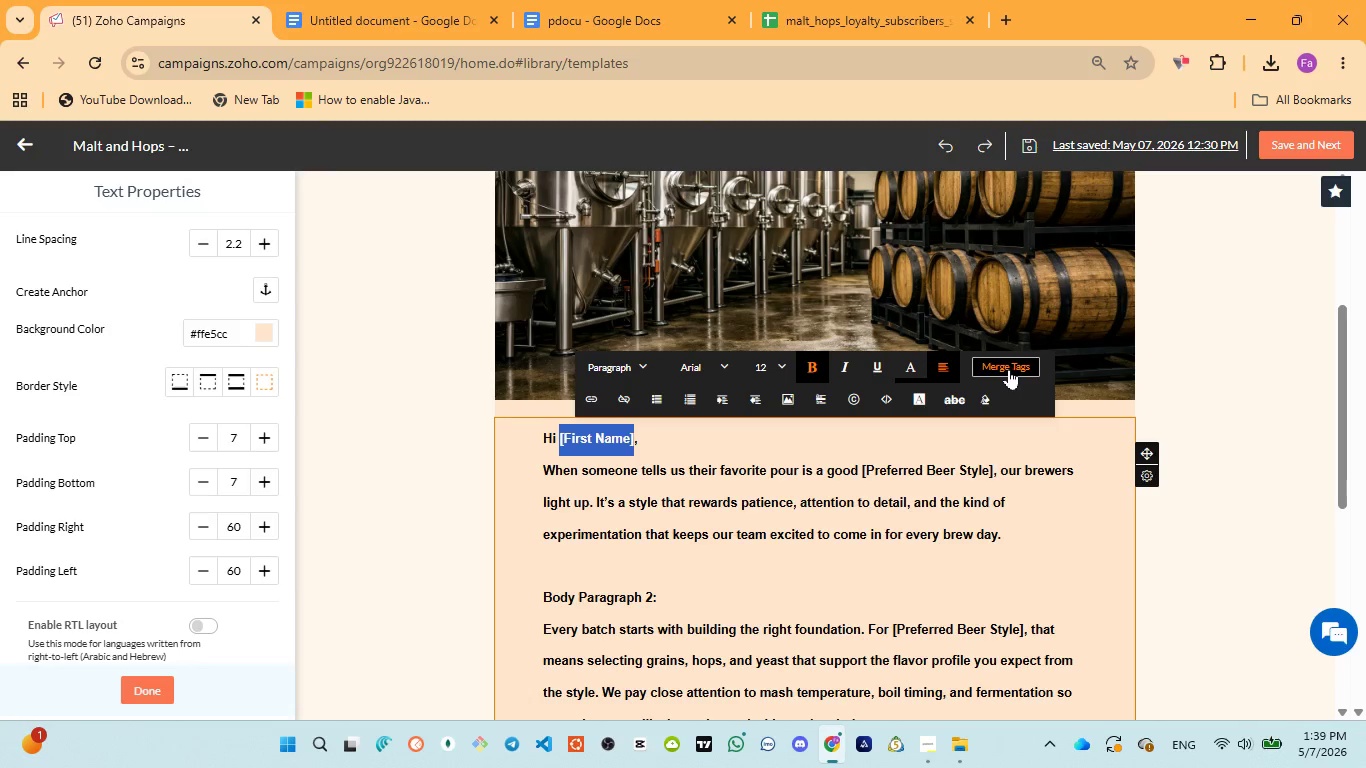 
left_click([1009, 368])
 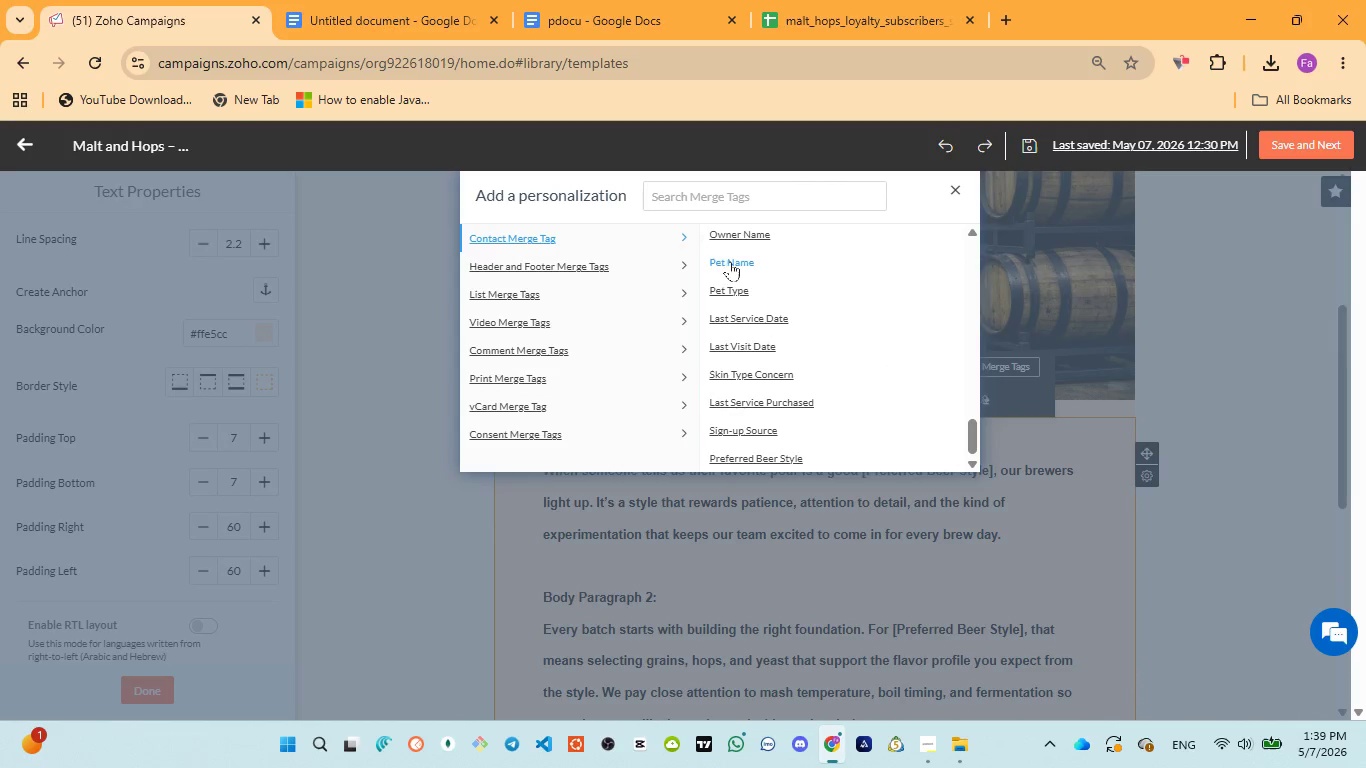 
scroll: coordinate [740, 254], scroll_direction: up, amount: 16.0
 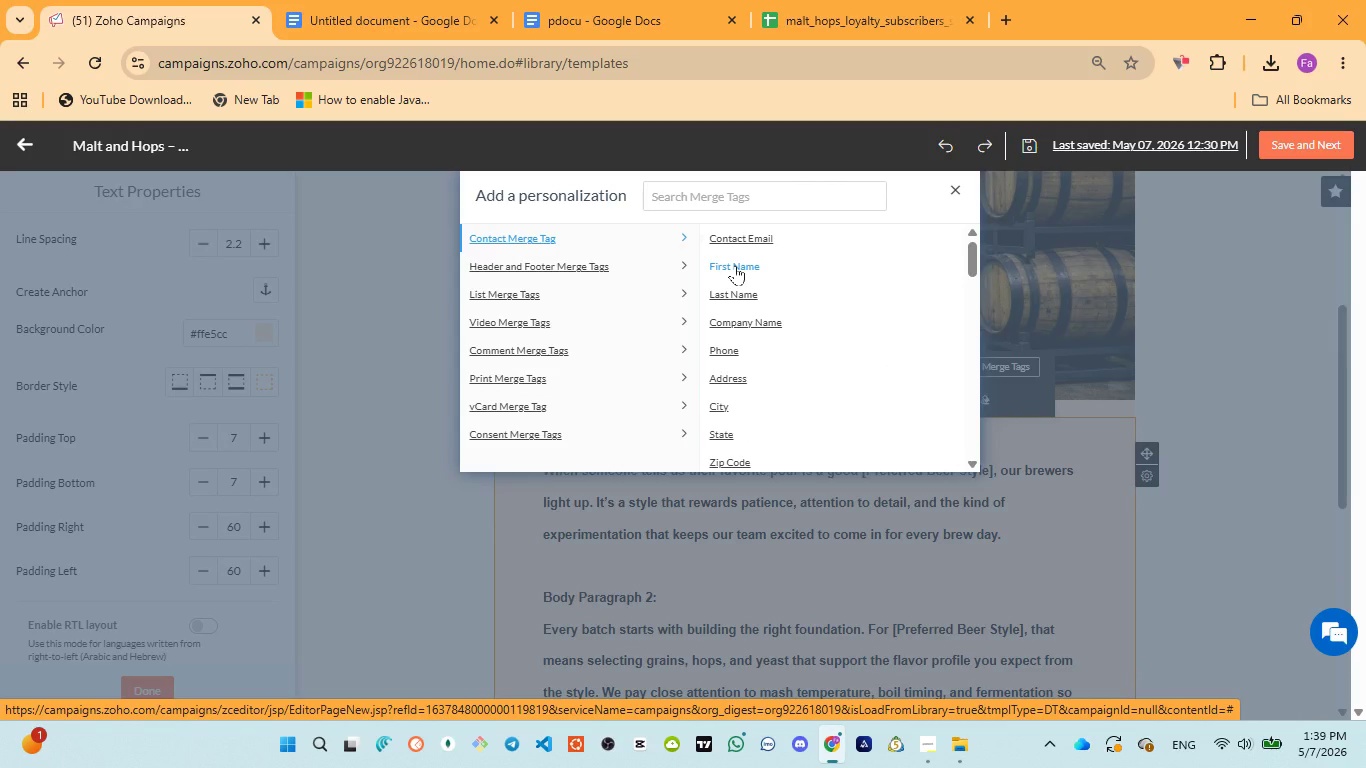 
left_click([735, 265])
 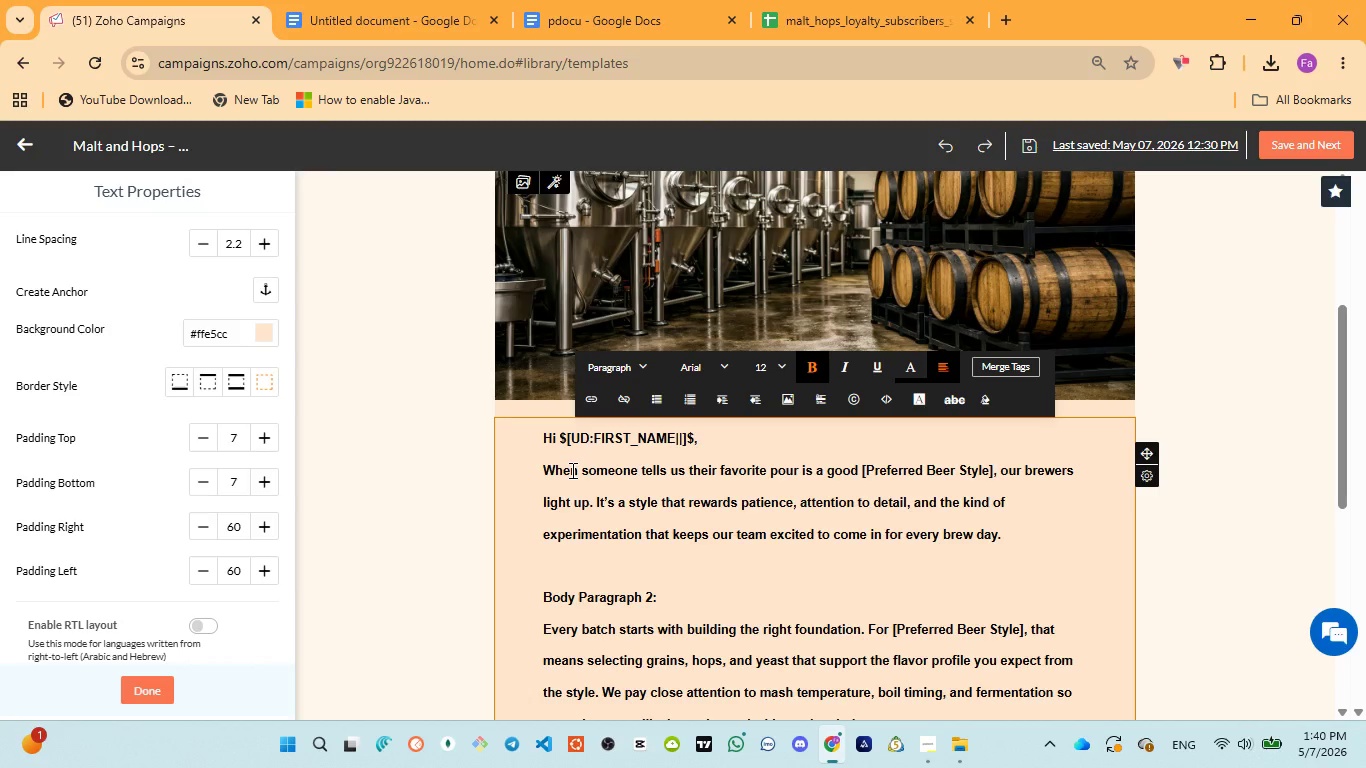 
wait(44.16)
 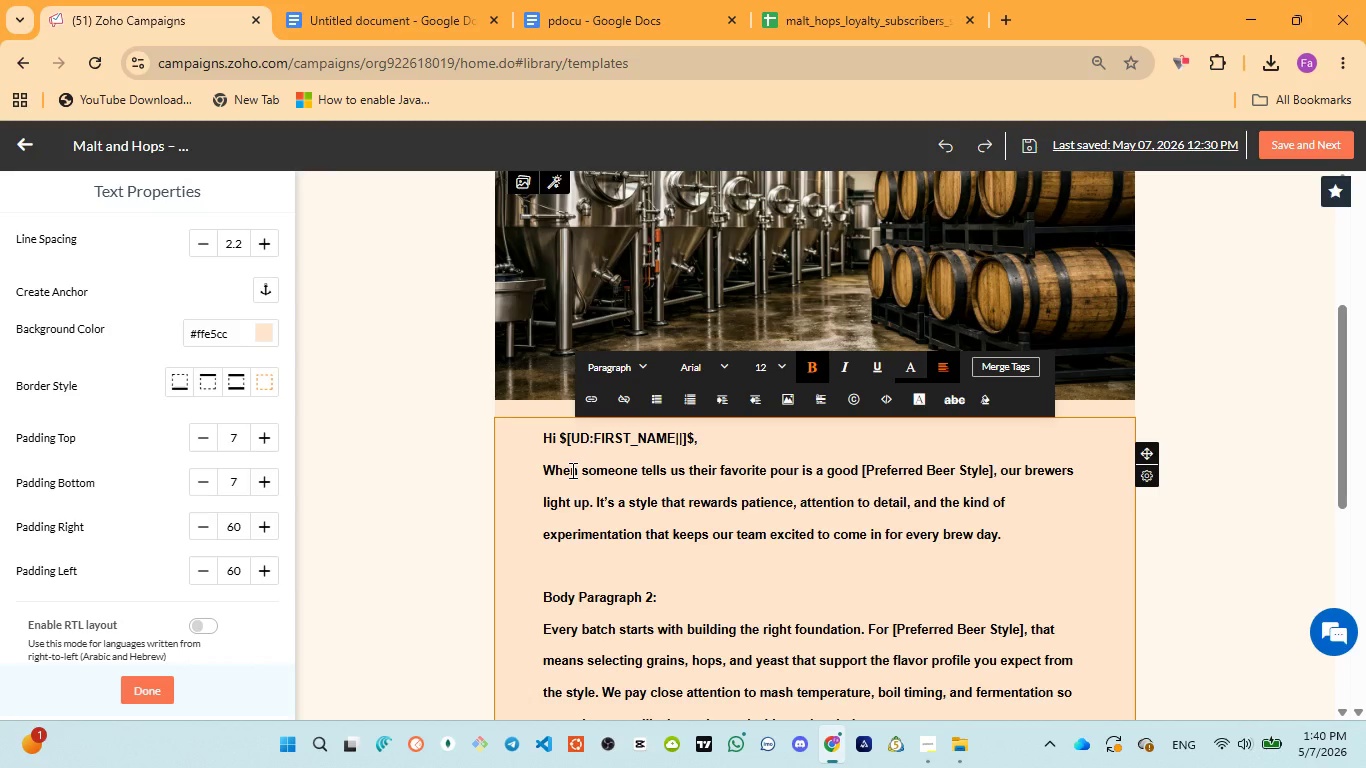 
left_click_drag(start_coordinate=[558, 438], to_coordinate=[692, 436])
 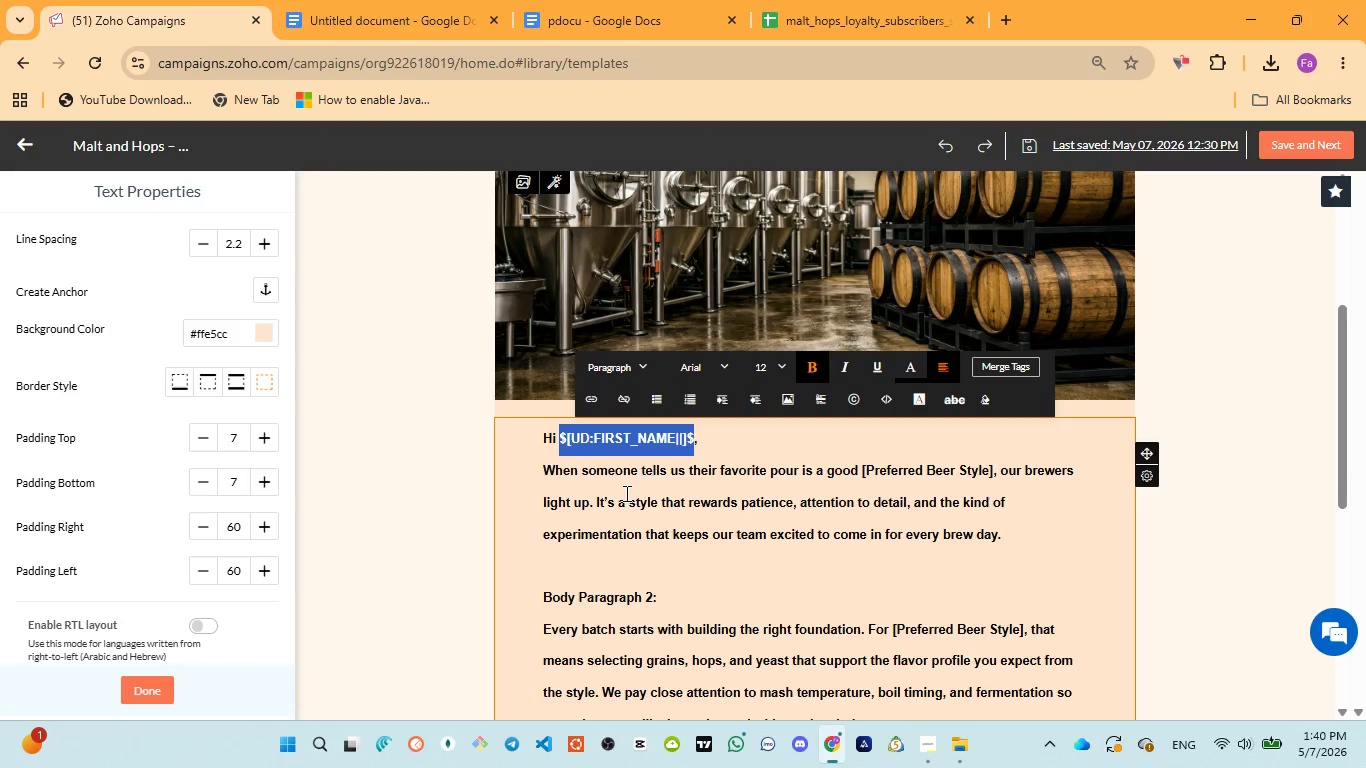 
left_click([623, 494])
 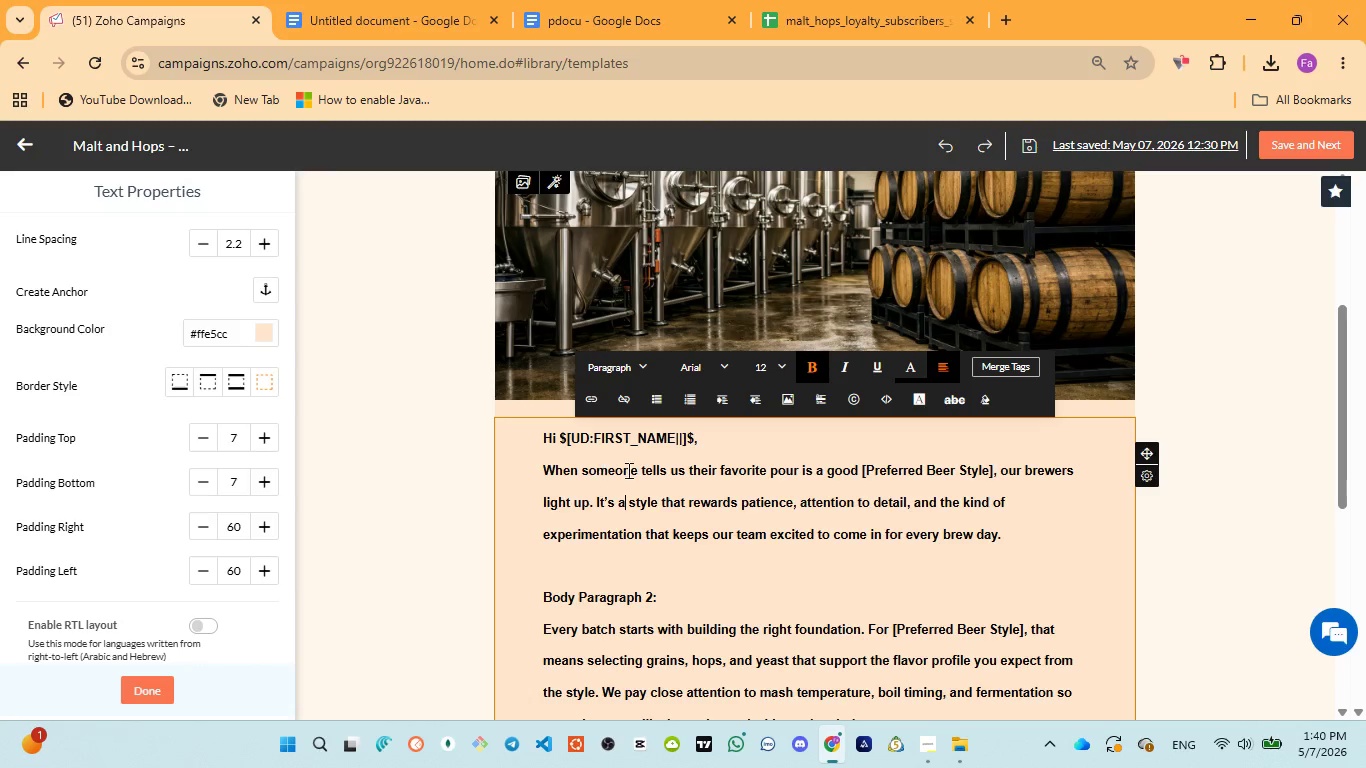 
wait(7.0)
 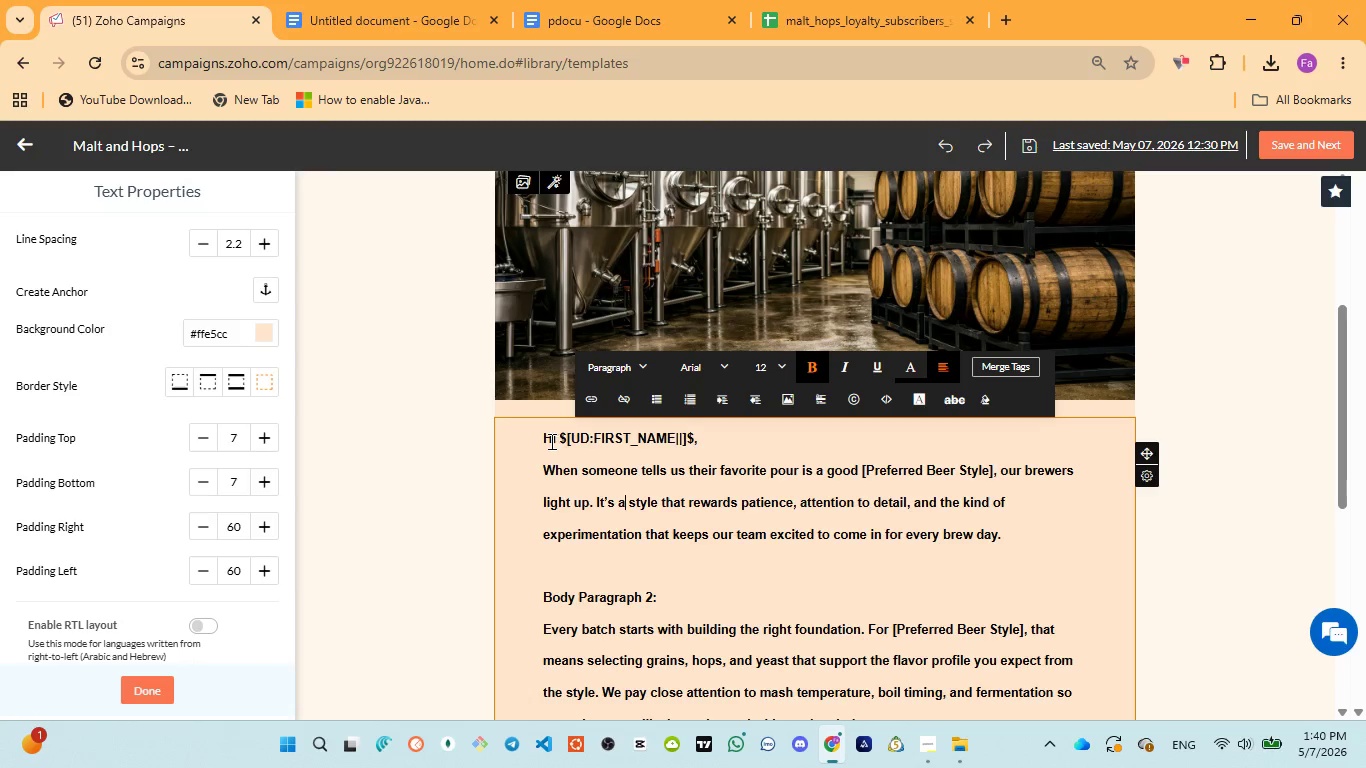 
left_click_drag(start_coordinate=[557, 435], to_coordinate=[688, 437])
 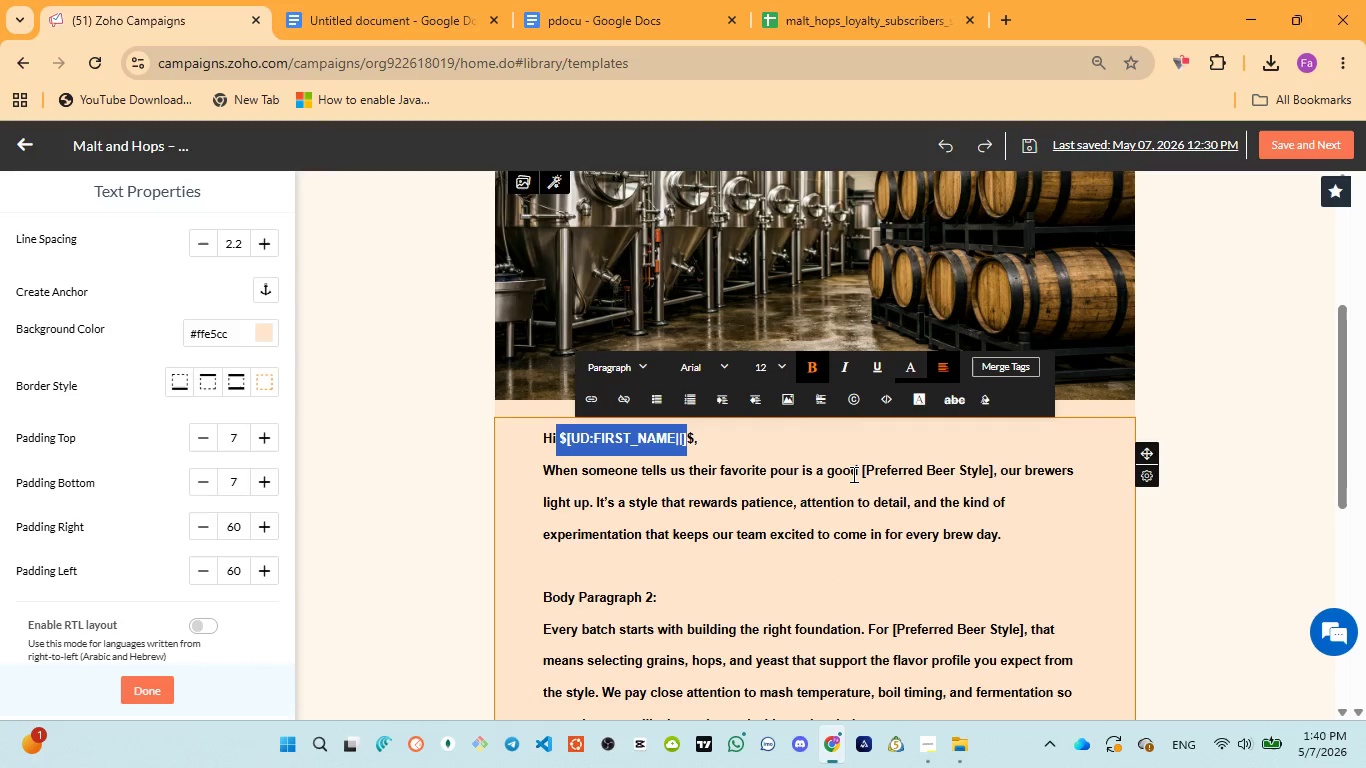 
left_click_drag(start_coordinate=[861, 470], to_coordinate=[993, 470])
 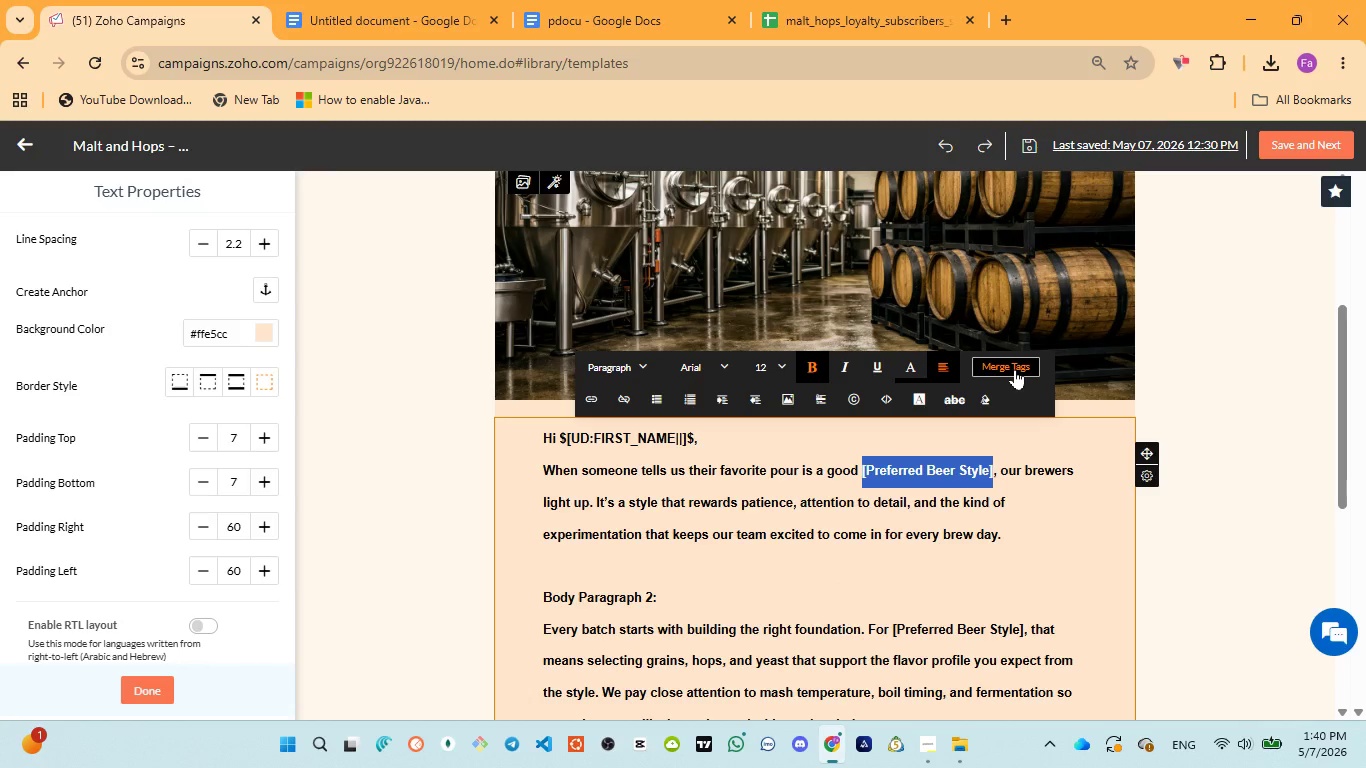 
left_click([1015, 369])
 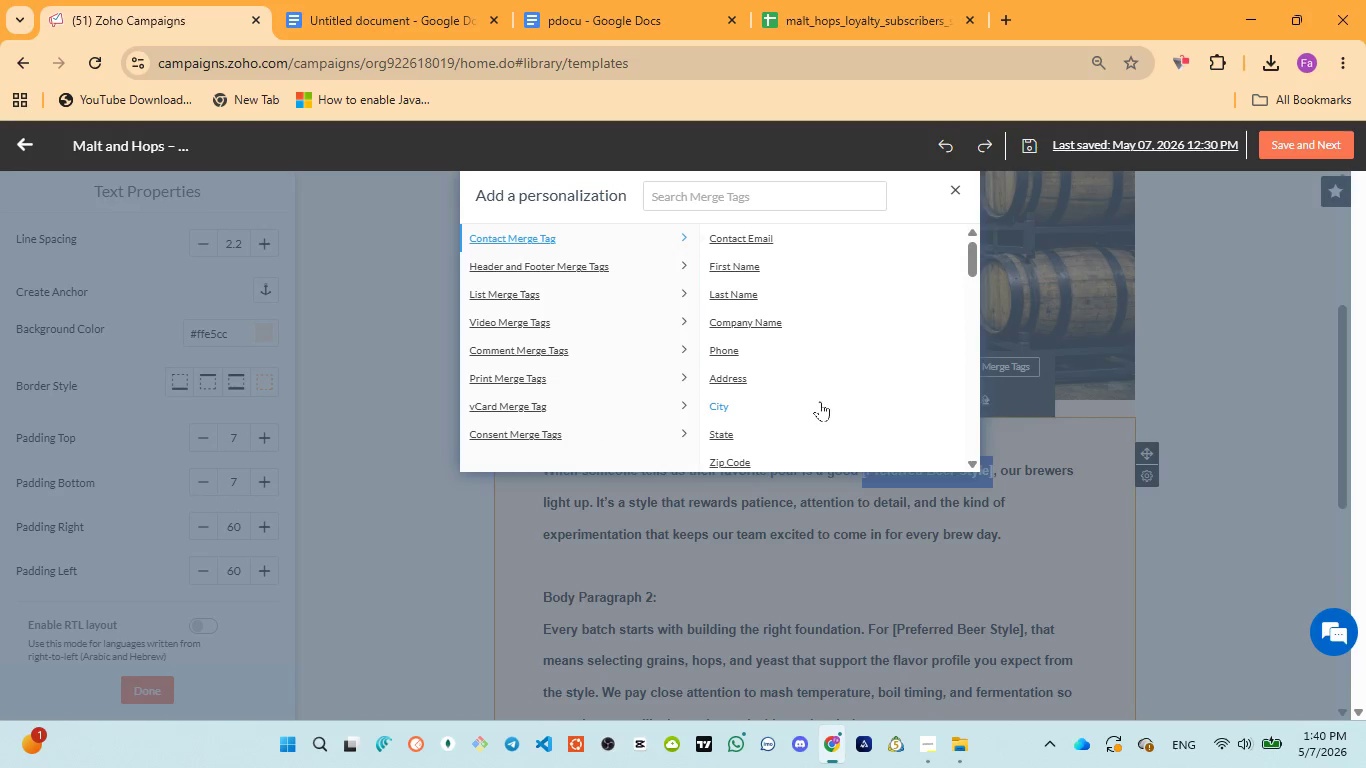 
scroll: coordinate [819, 400], scroll_direction: down, amount: 18.0
 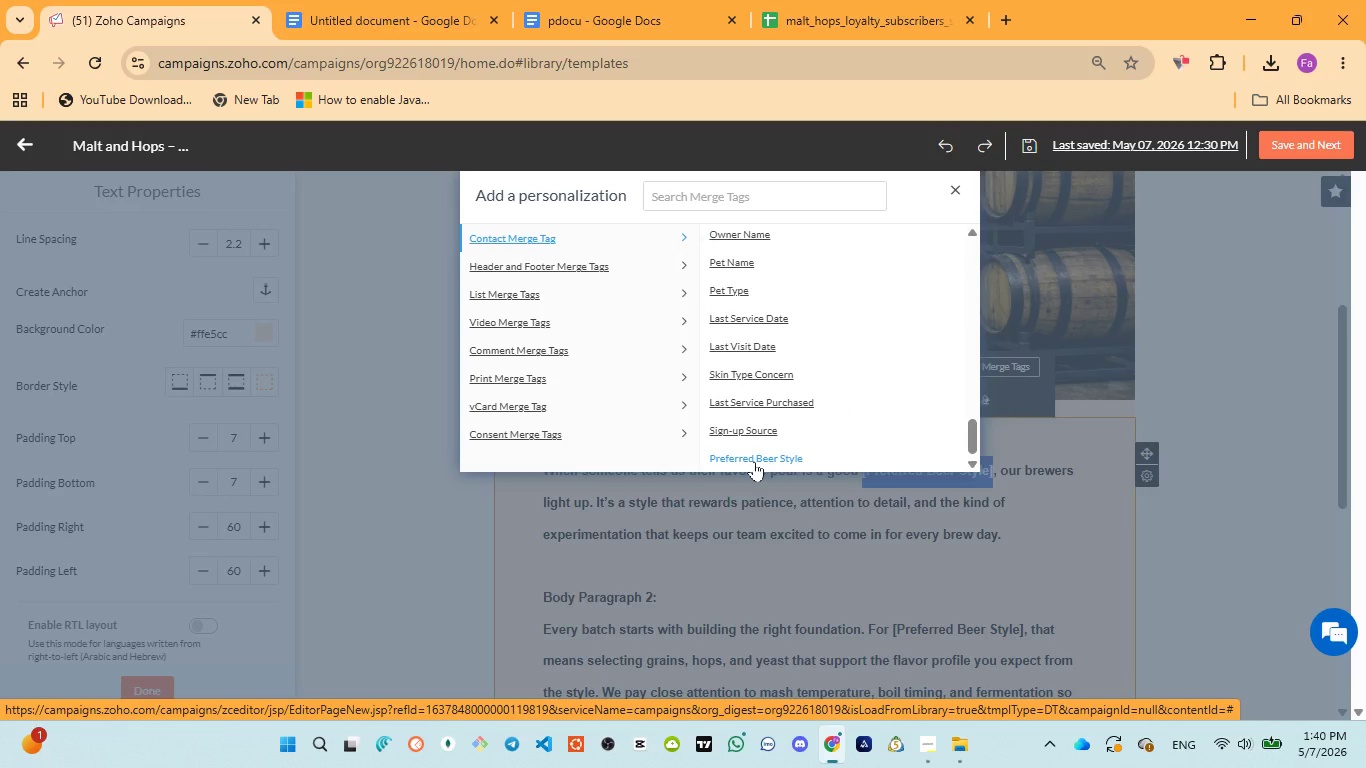 
left_click([754, 459])
 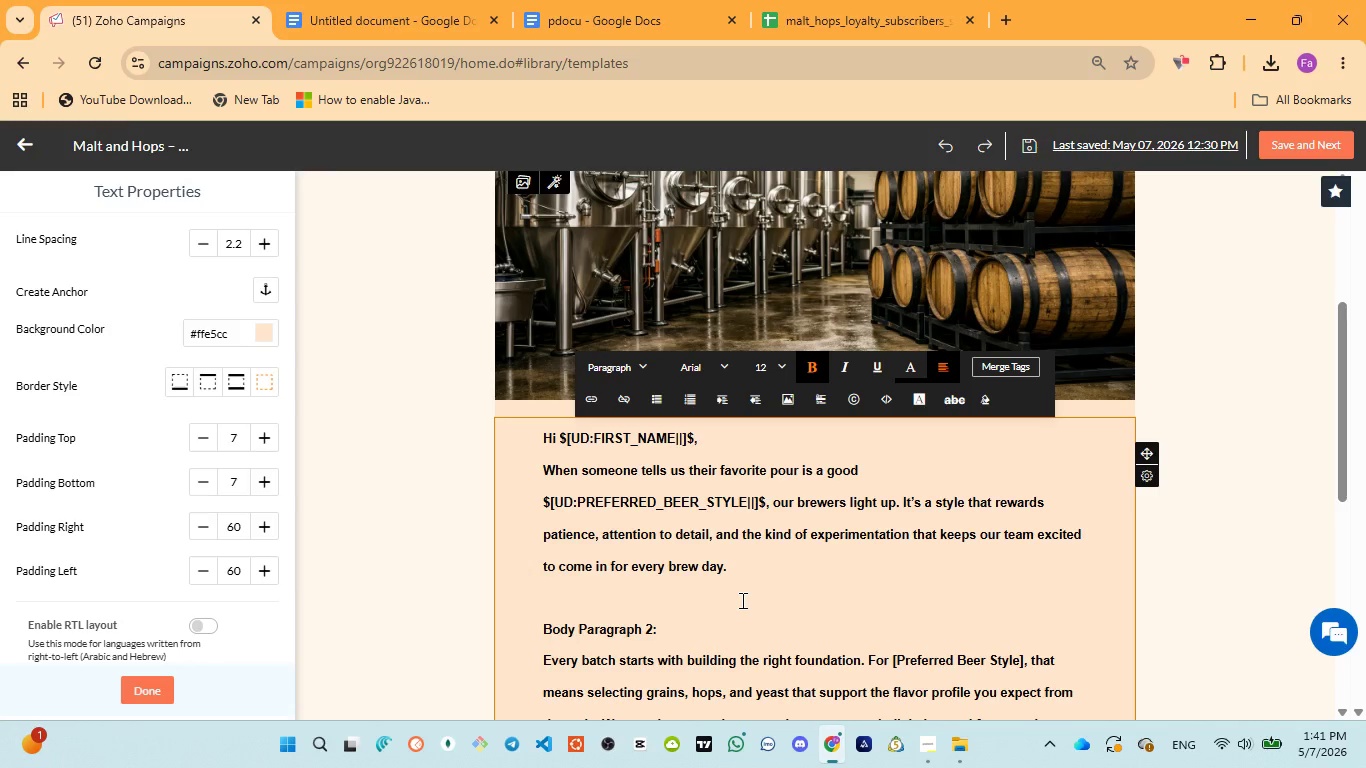 
wait(29.27)
 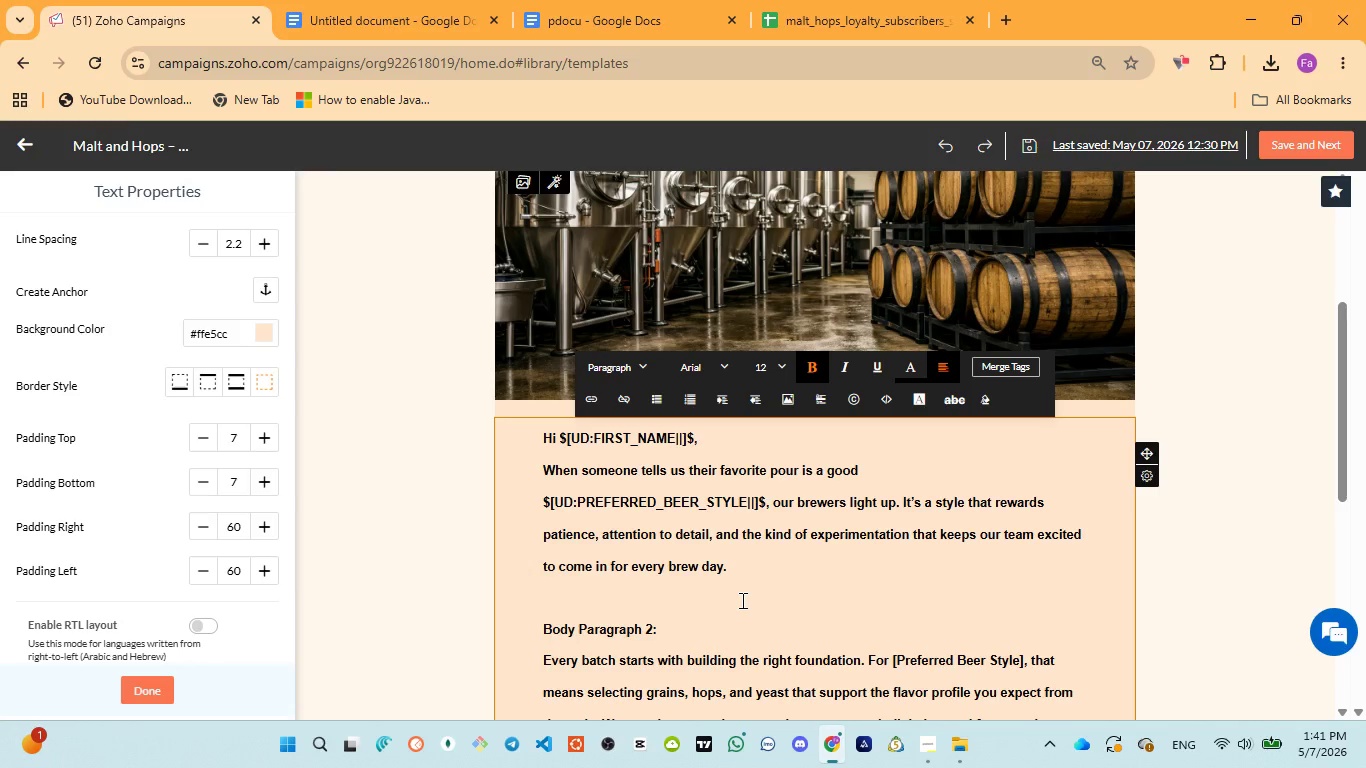 
scroll: coordinate [741, 600], scroll_direction: down, amount: 1.0
 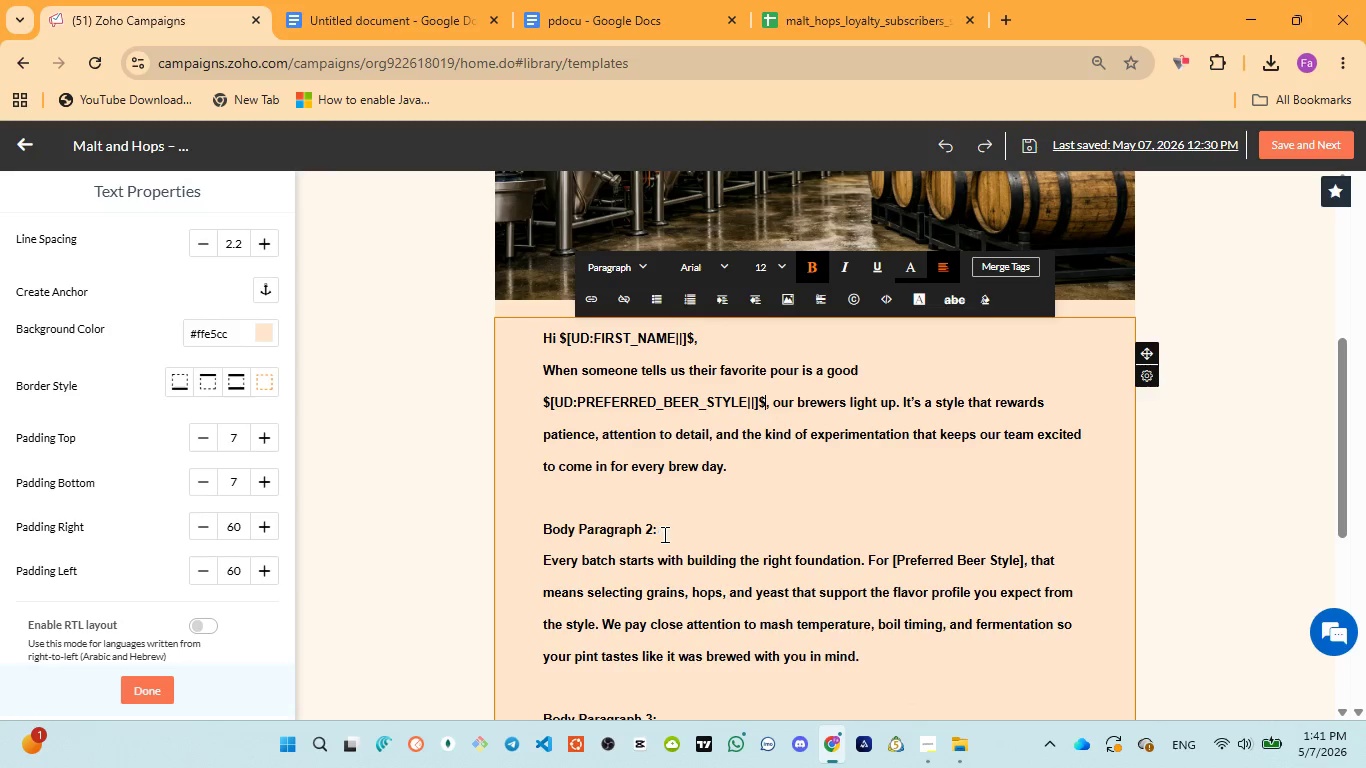 
left_click_drag(start_coordinate=[664, 533], to_coordinate=[509, 518])
 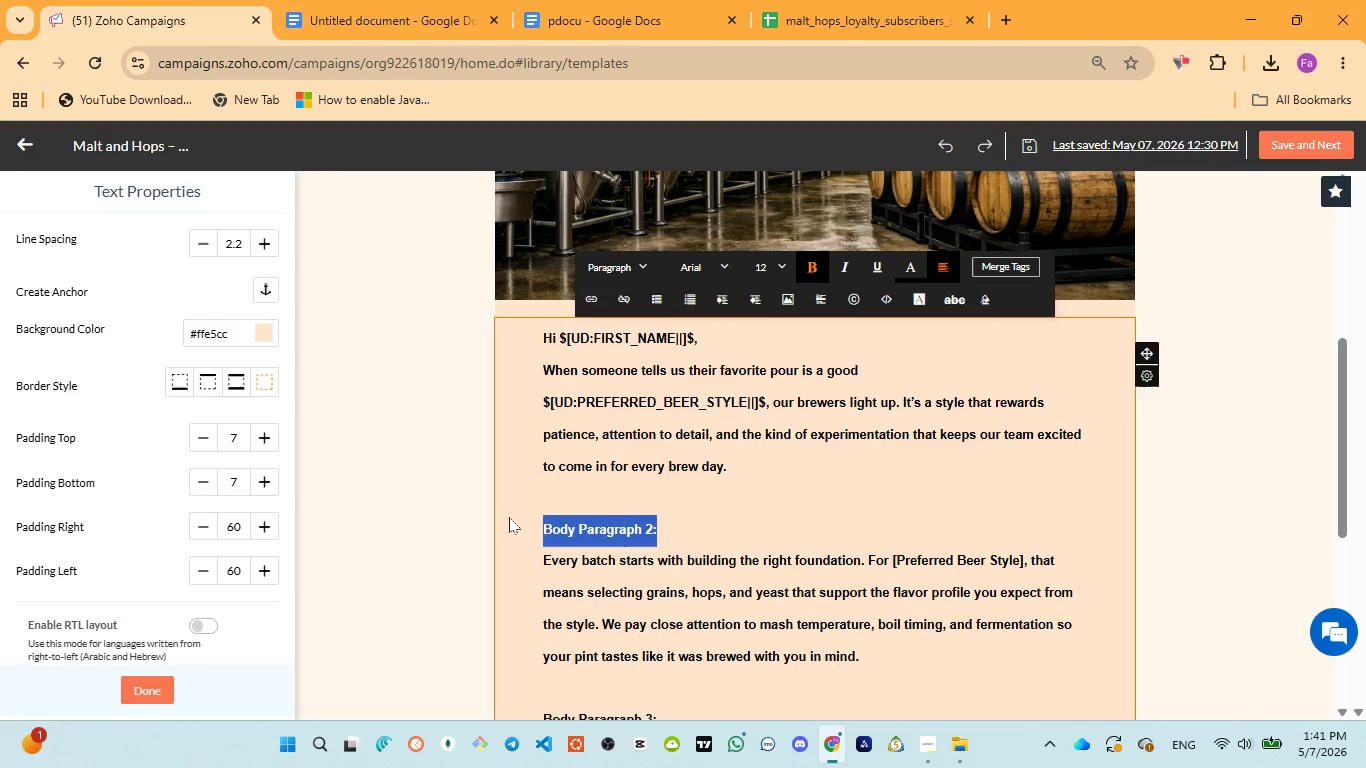 
key(Backspace)
 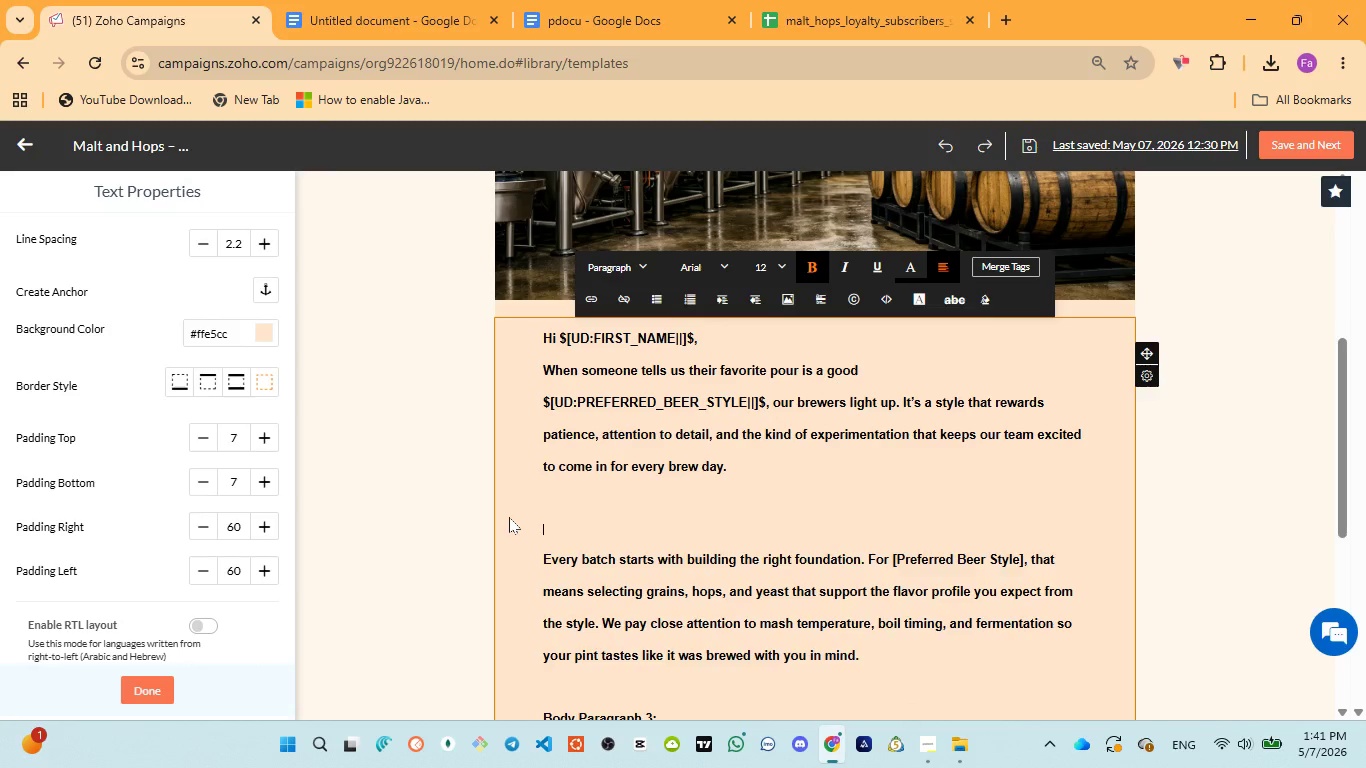 
key(Backspace)
 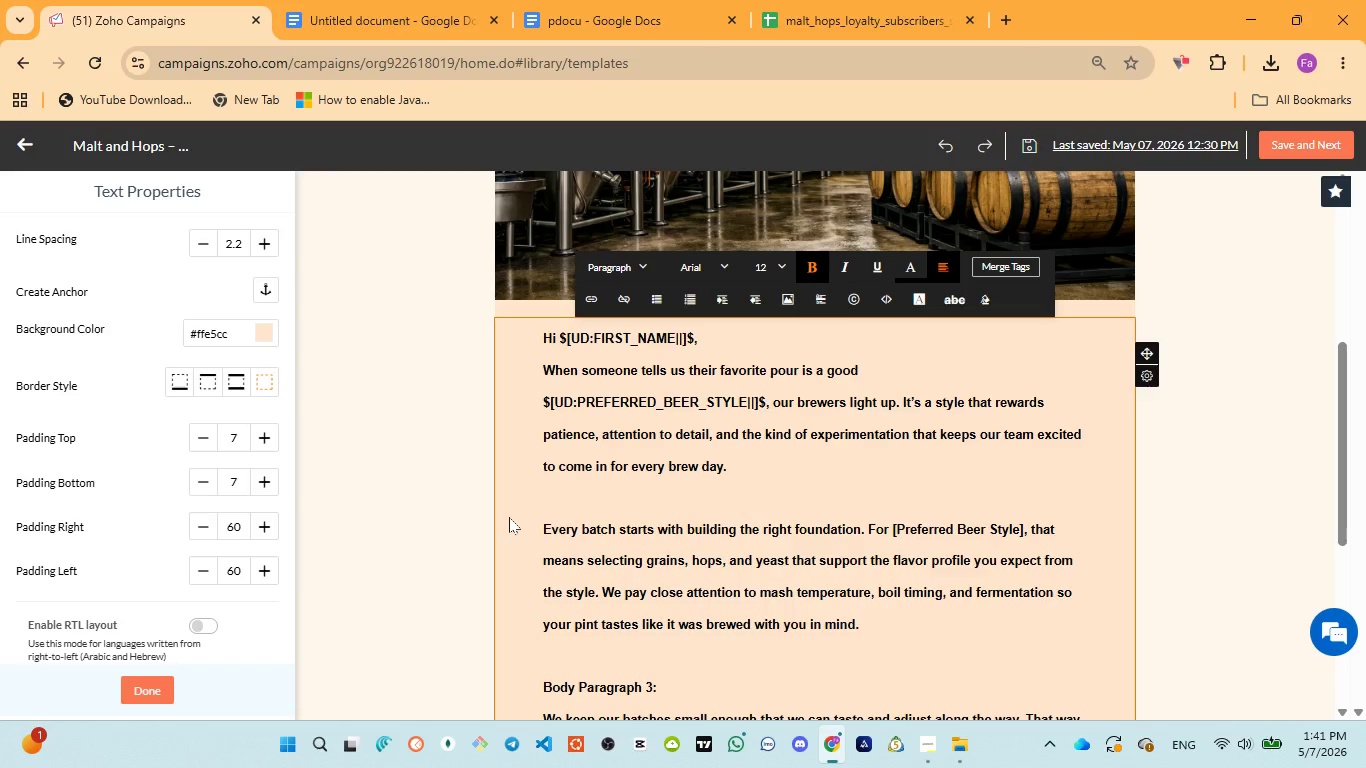 
key(Backspace)
 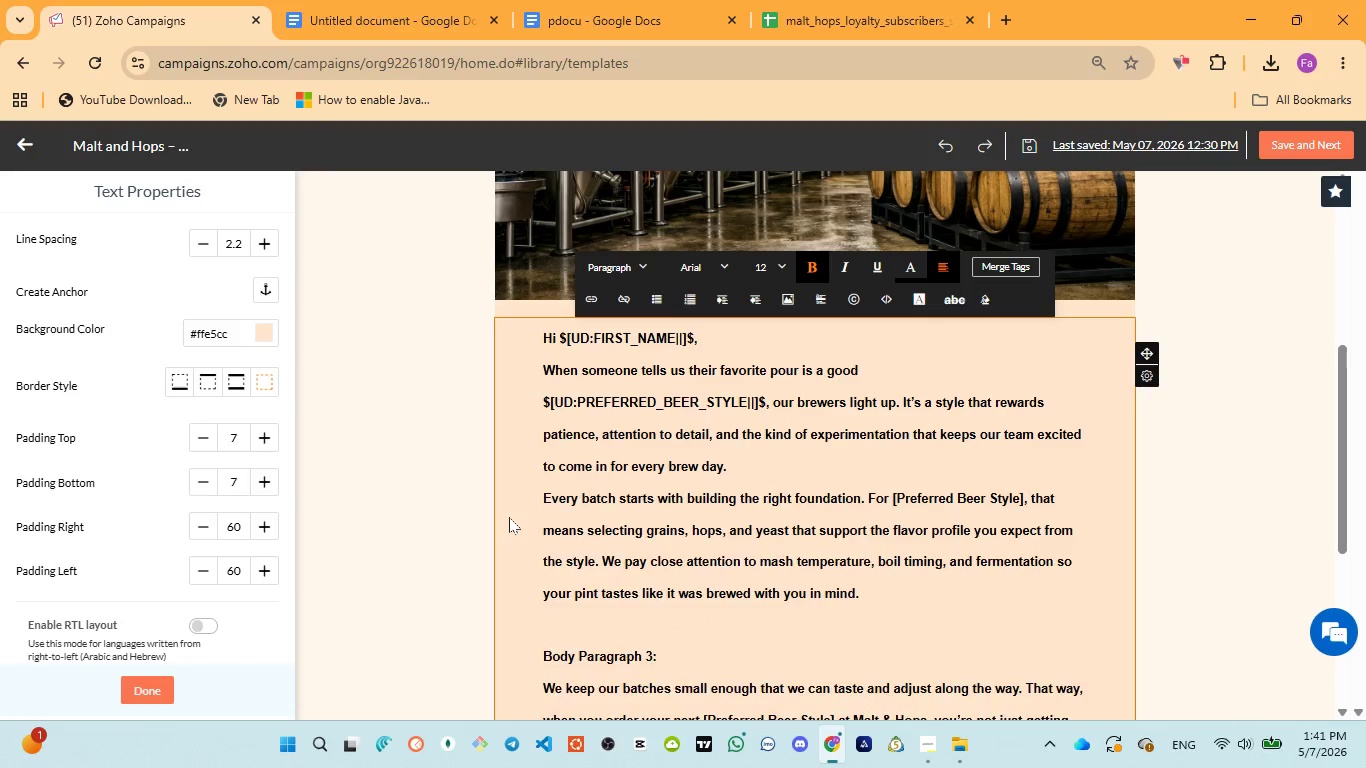 
key(Enter)
 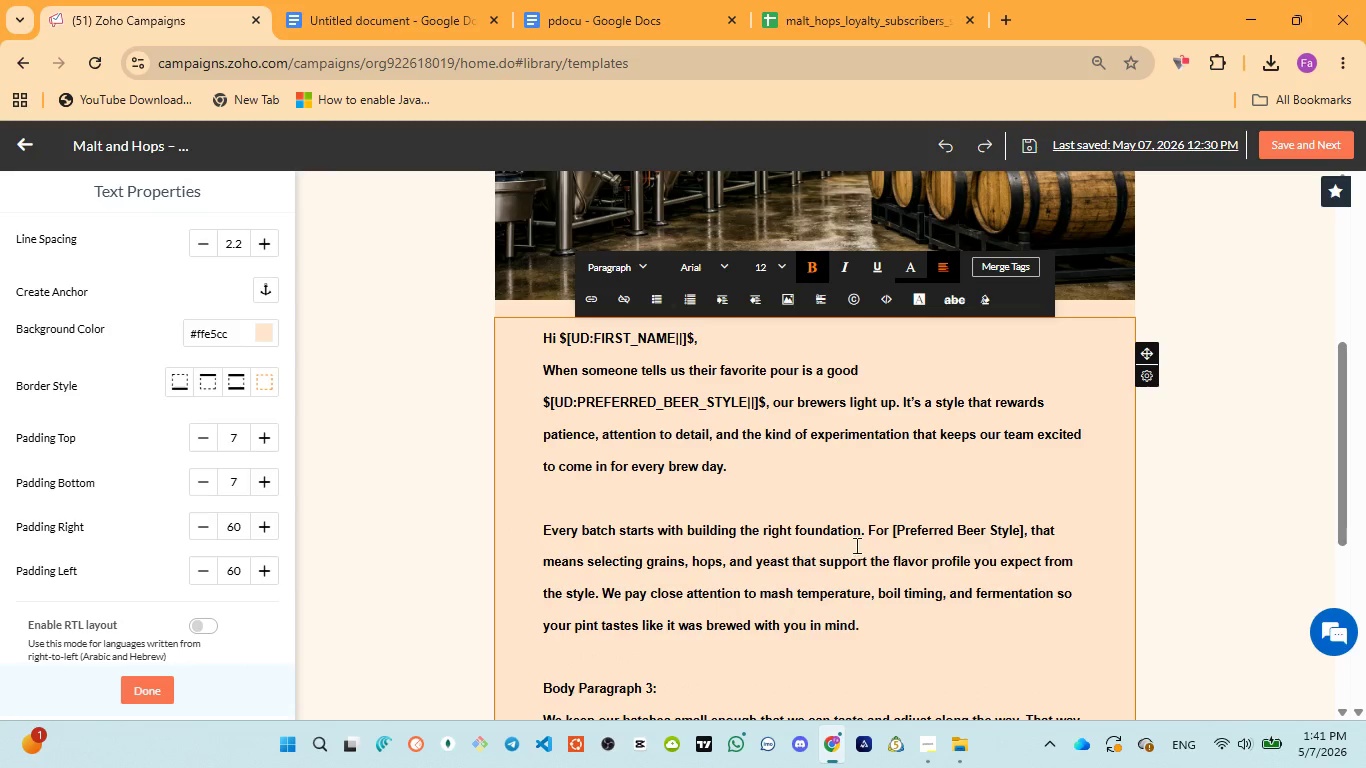 
wait(5.39)
 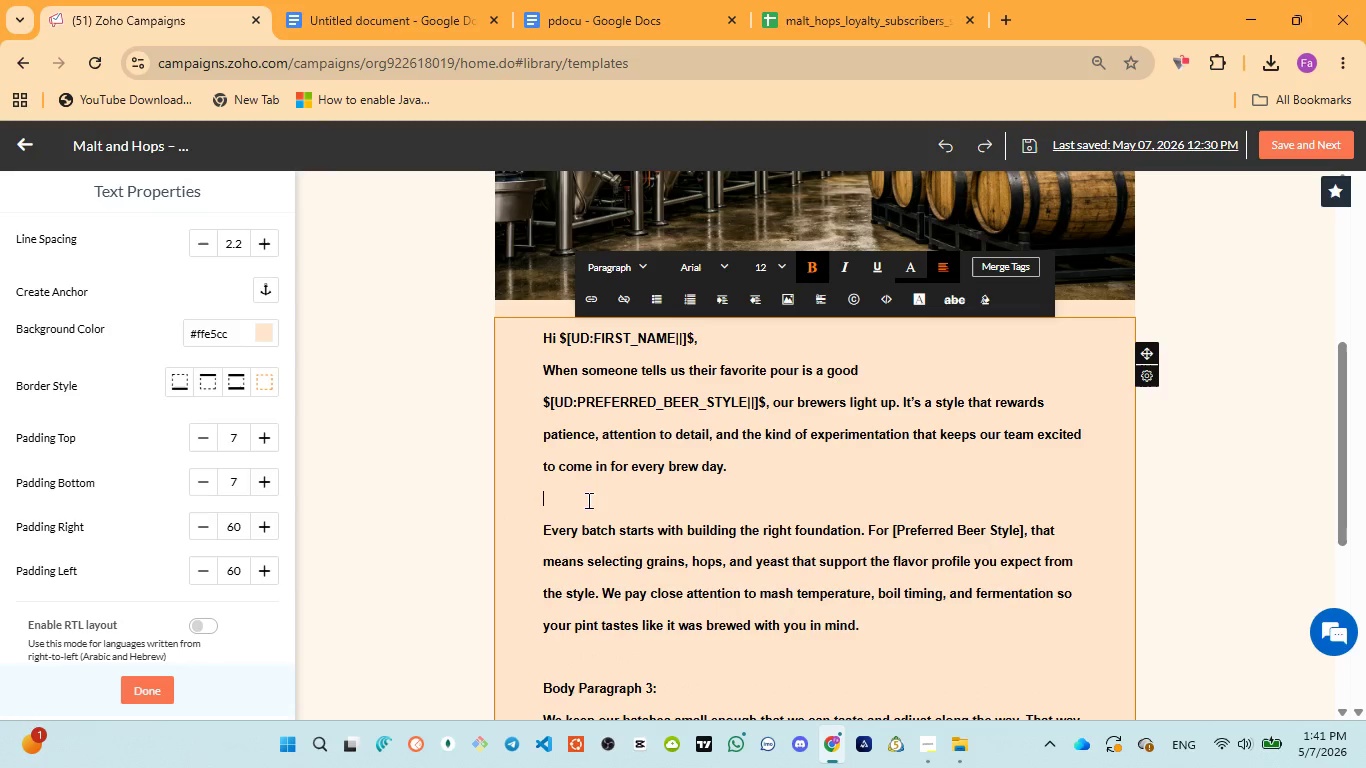 
left_click_drag(start_coordinate=[894, 526], to_coordinate=[1022, 527])
 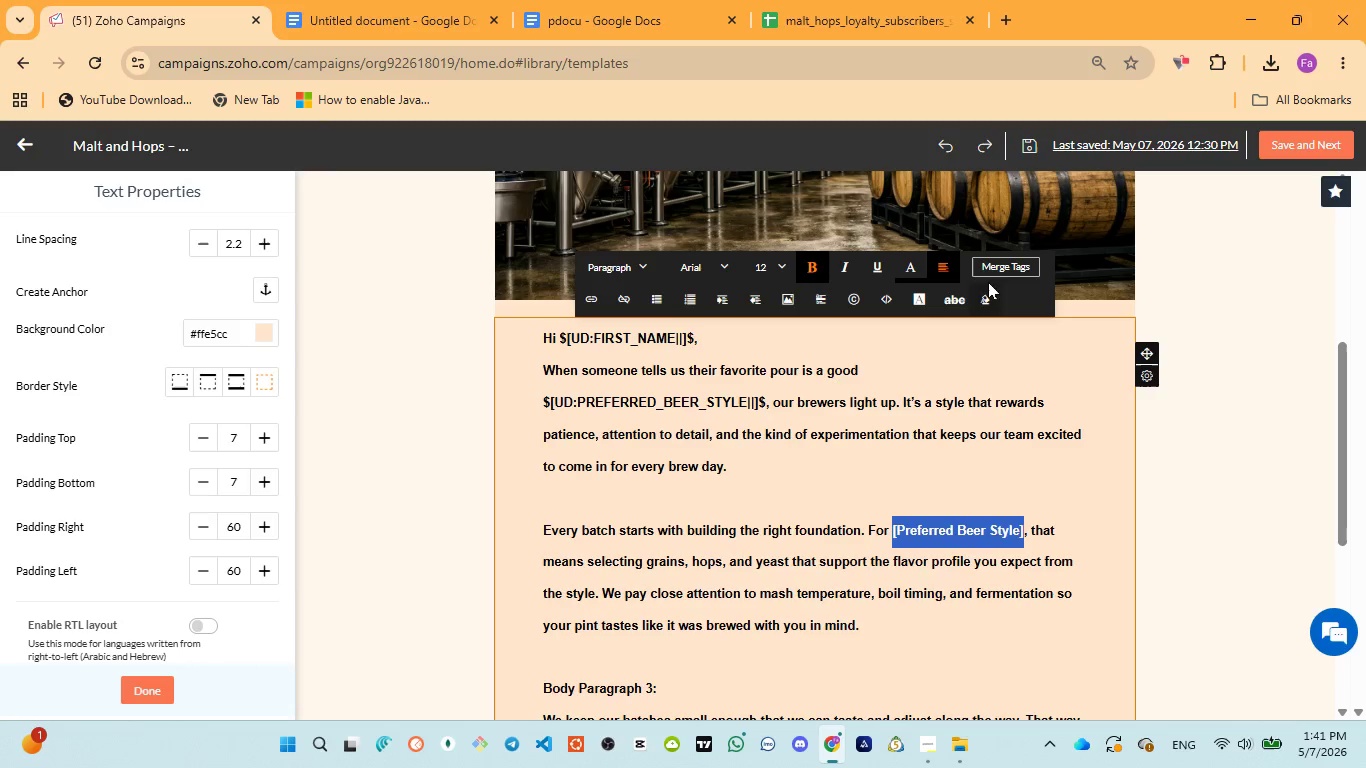 
left_click([995, 266])
 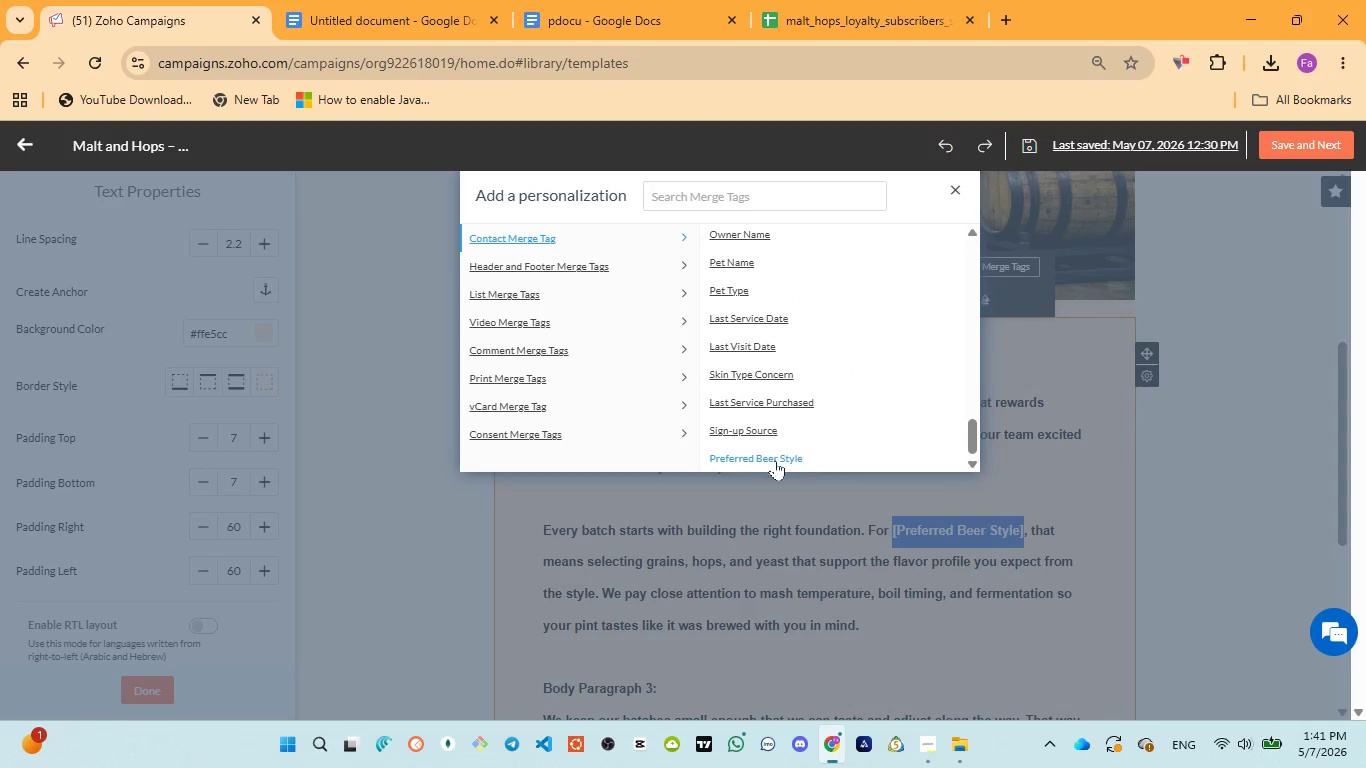 
left_click([759, 456])
 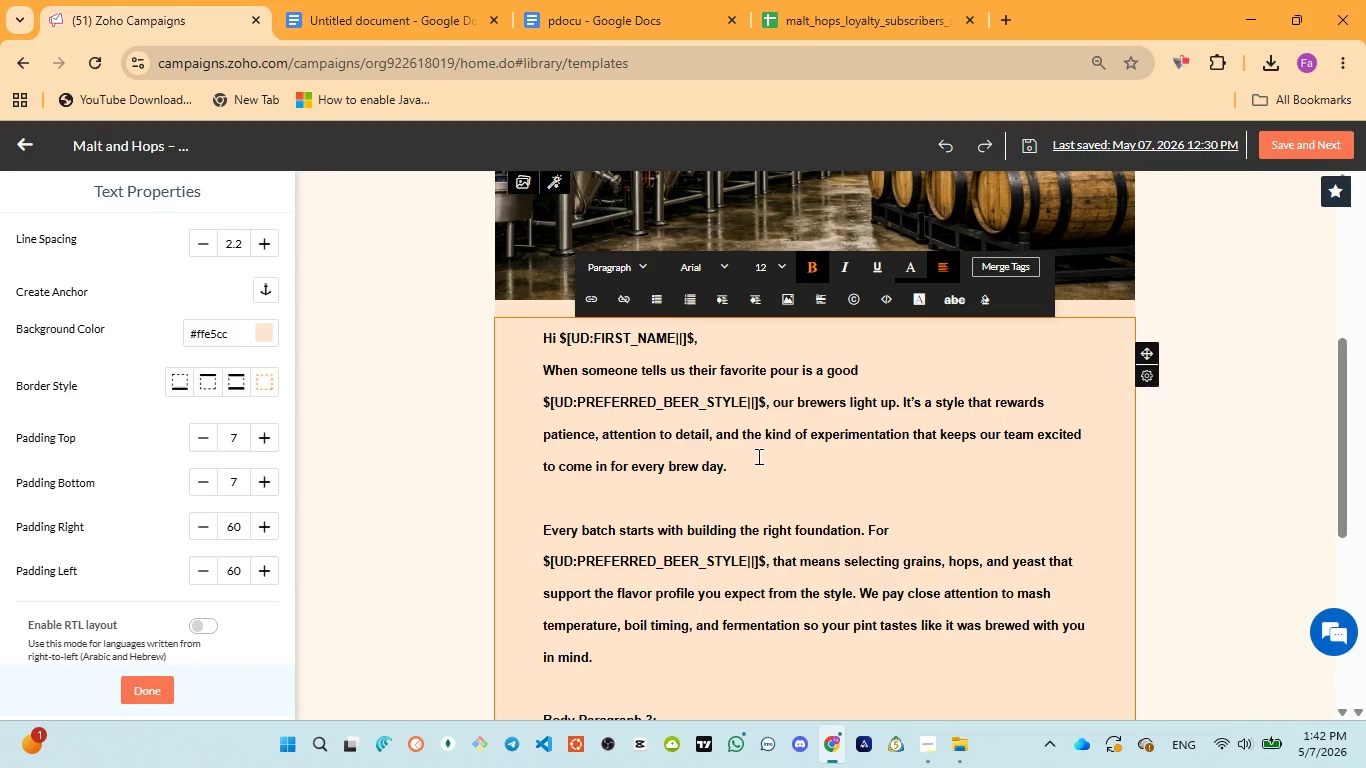 
wait(41.75)
 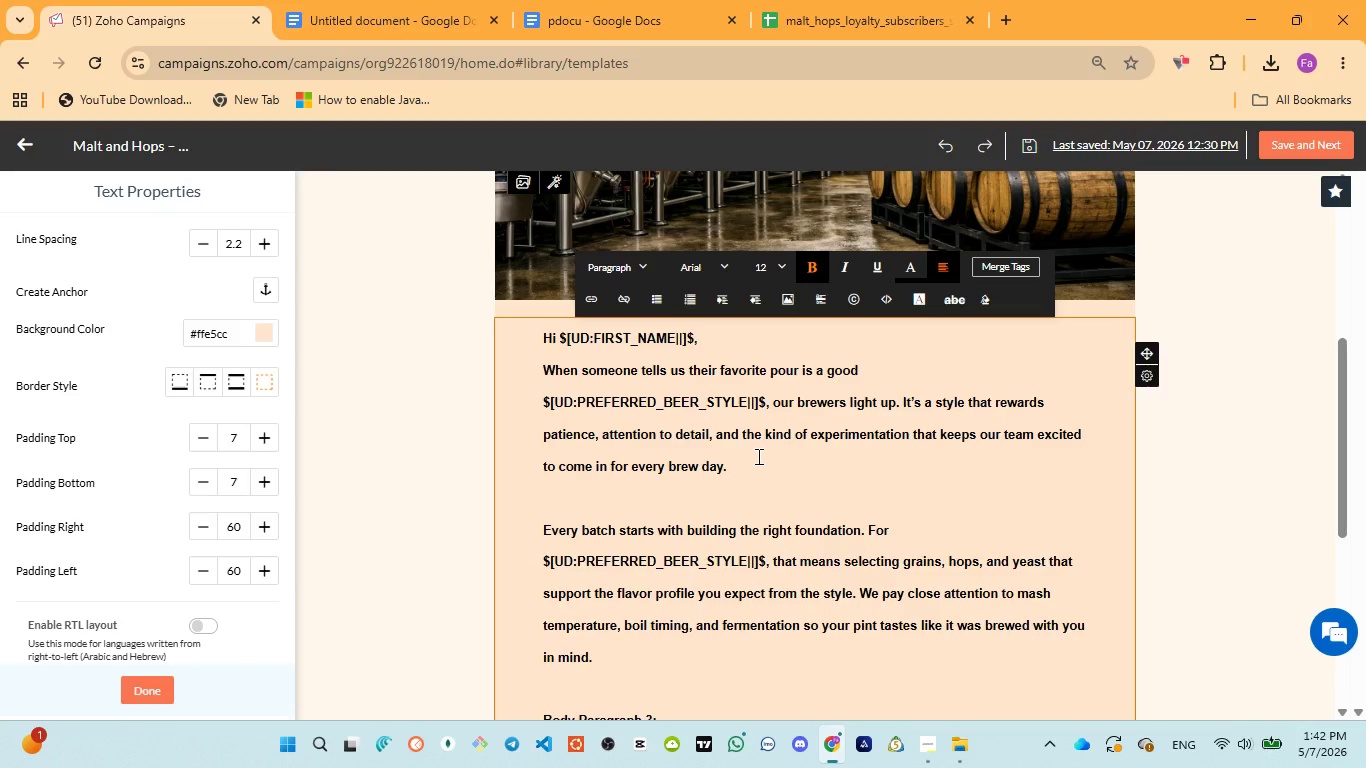 
scroll: coordinate [695, 537], scroll_direction: down, amount: 1.0
 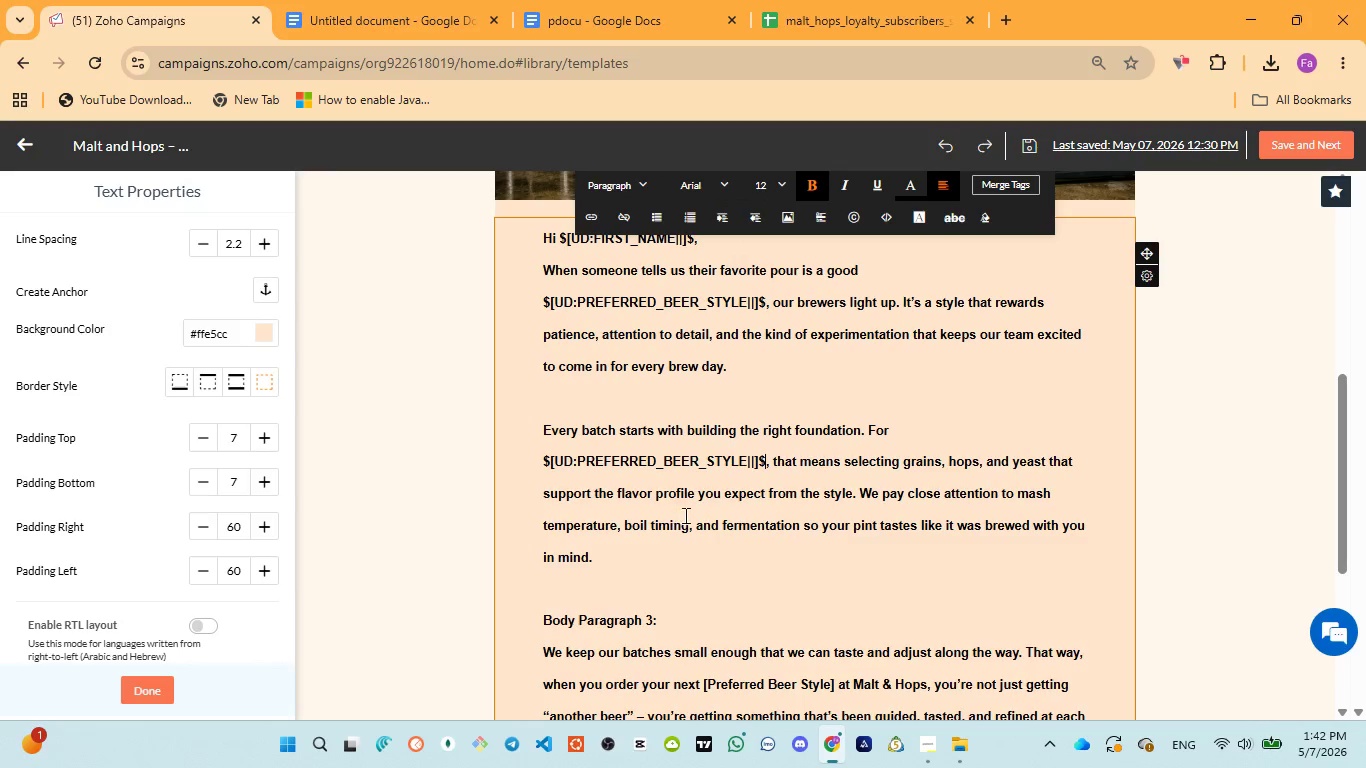 
wait(12.91)
 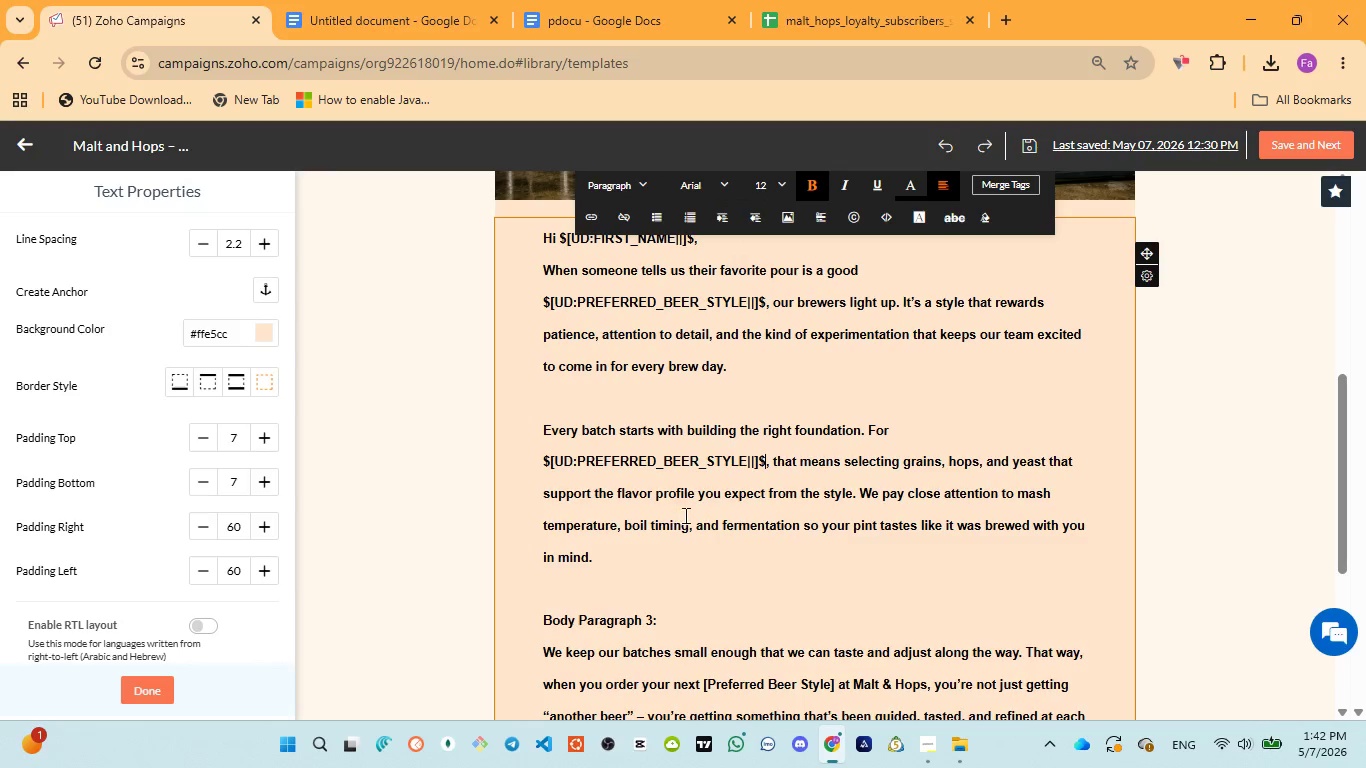 
scroll: coordinate [826, 561], scroll_direction: down, amount: 2.0
 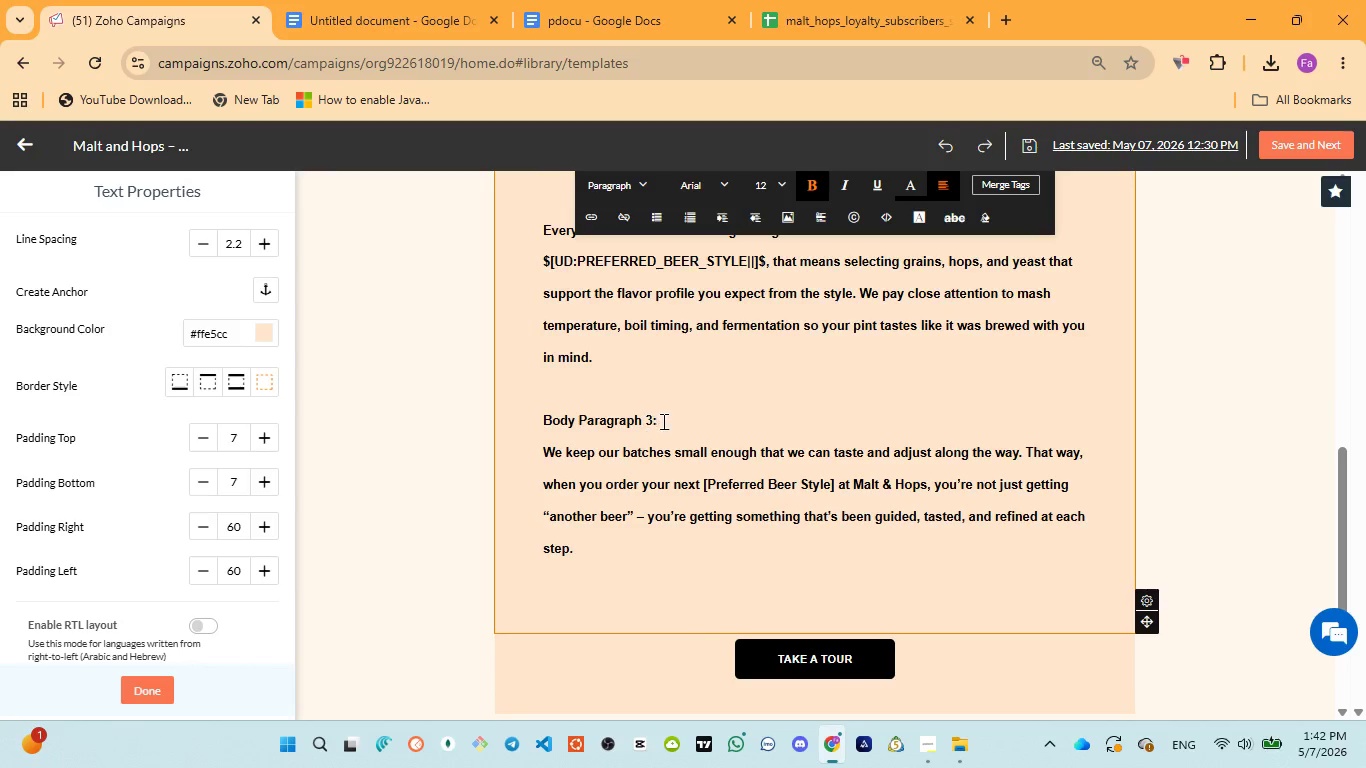 
left_click_drag(start_coordinate=[666, 421], to_coordinate=[595, 421])
 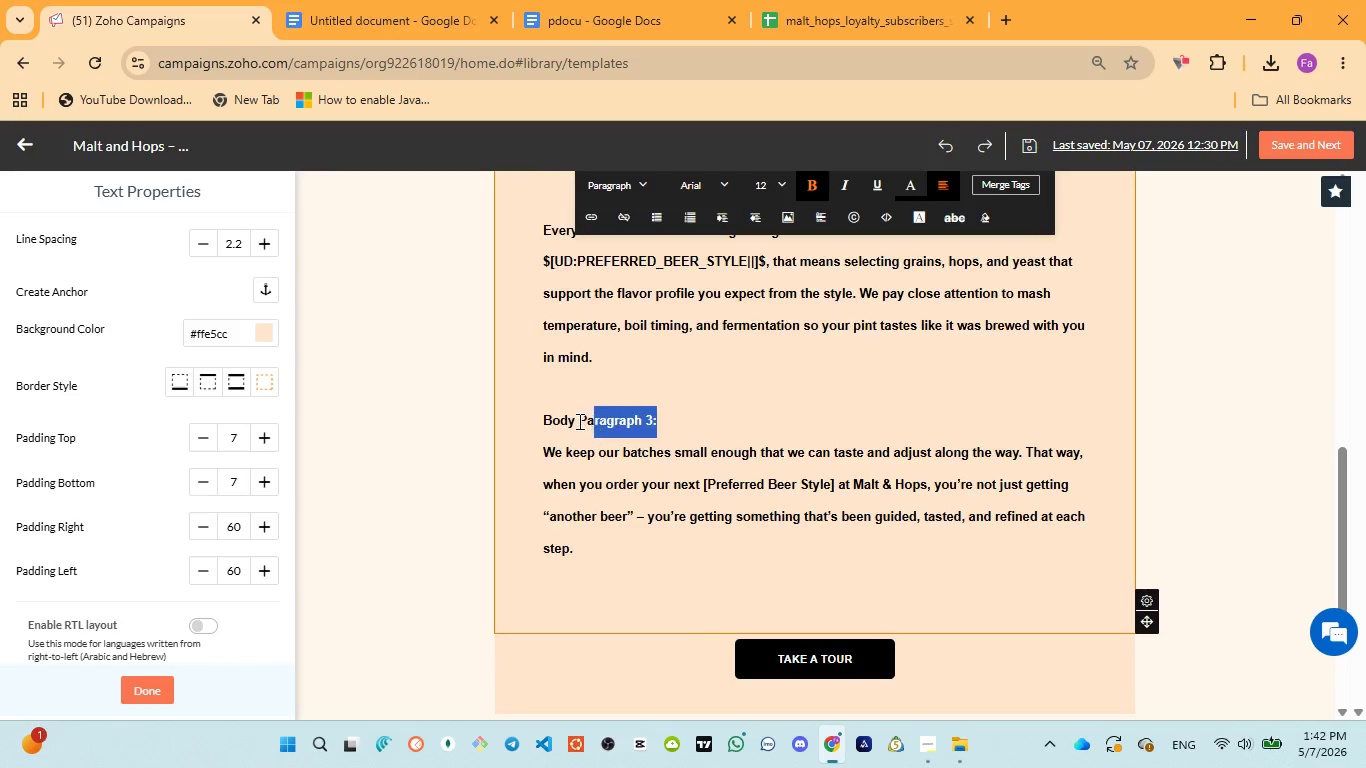 
left_click_drag(start_coordinate=[580, 421], to_coordinate=[522, 419])
 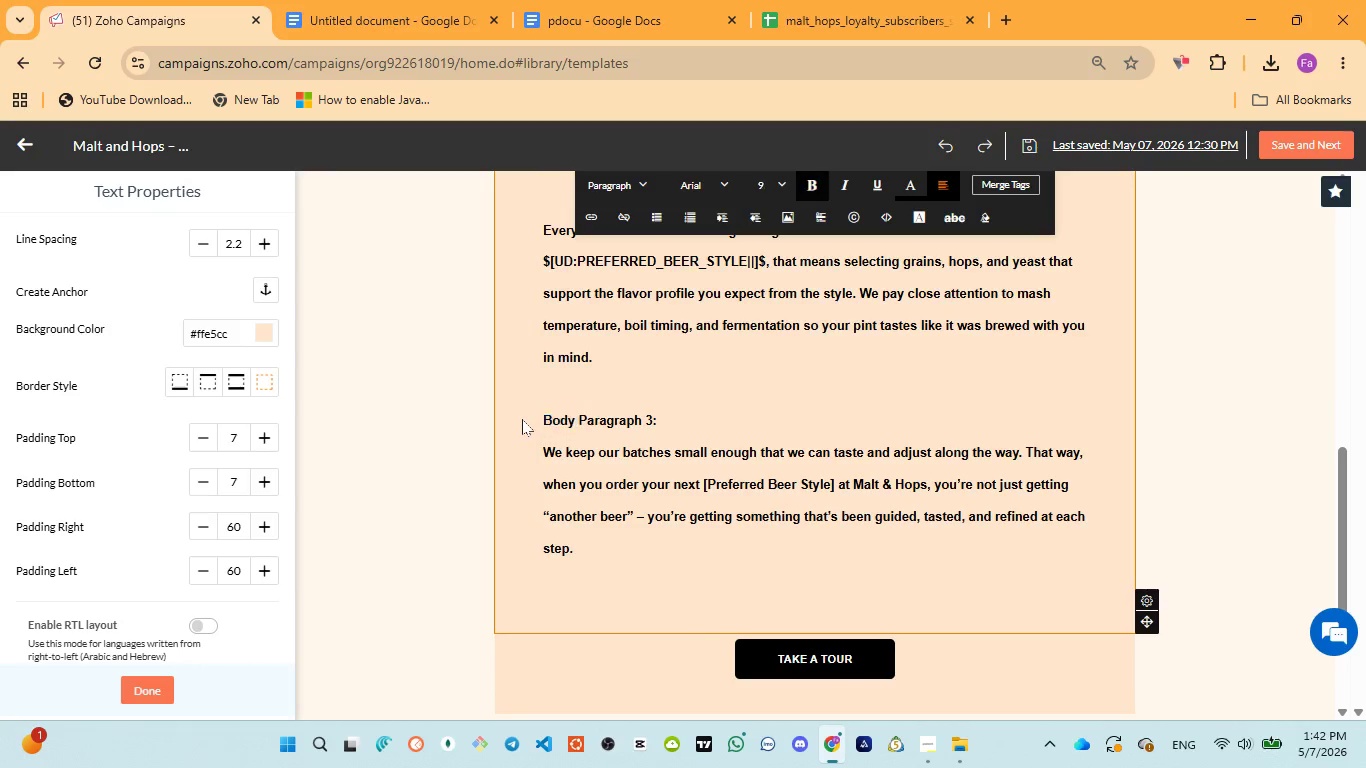 
left_click([522, 419])
 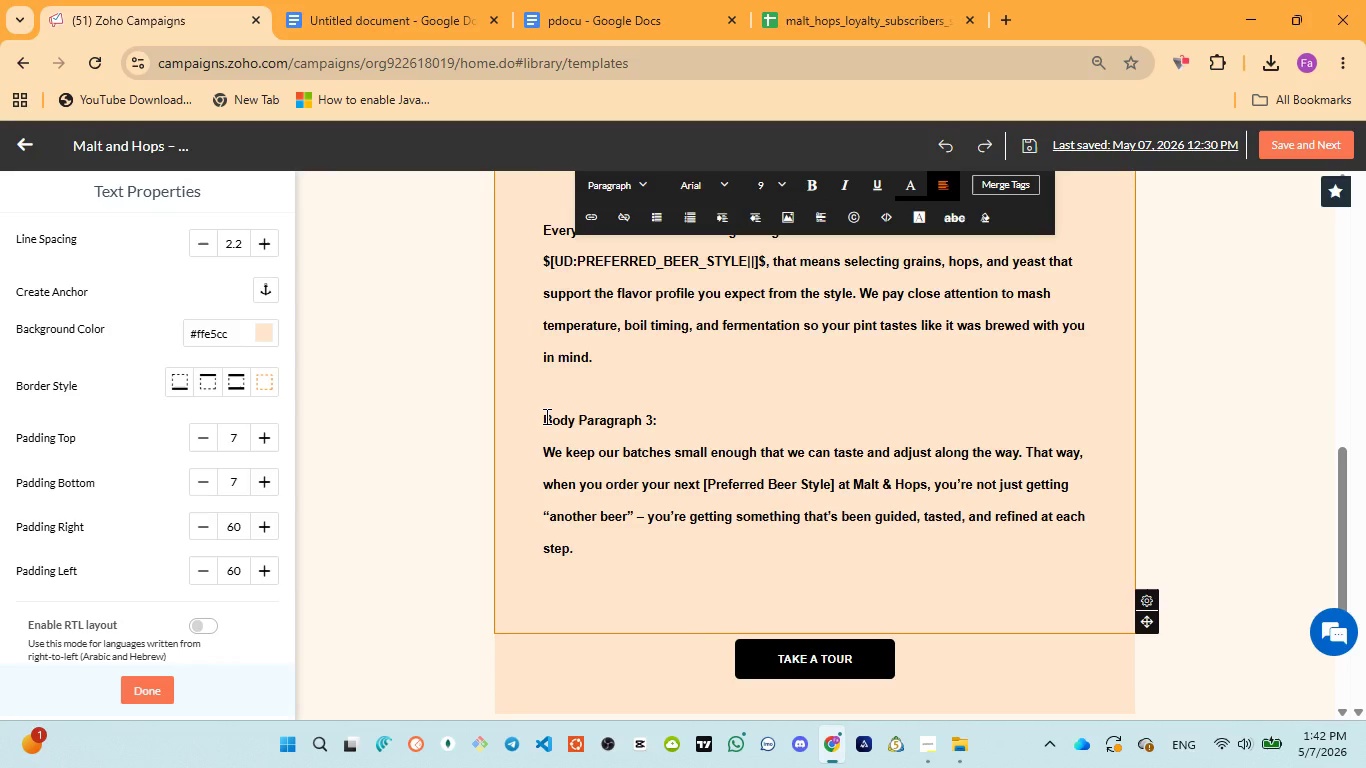 
left_click_drag(start_coordinate=[545, 416], to_coordinate=[674, 413])
 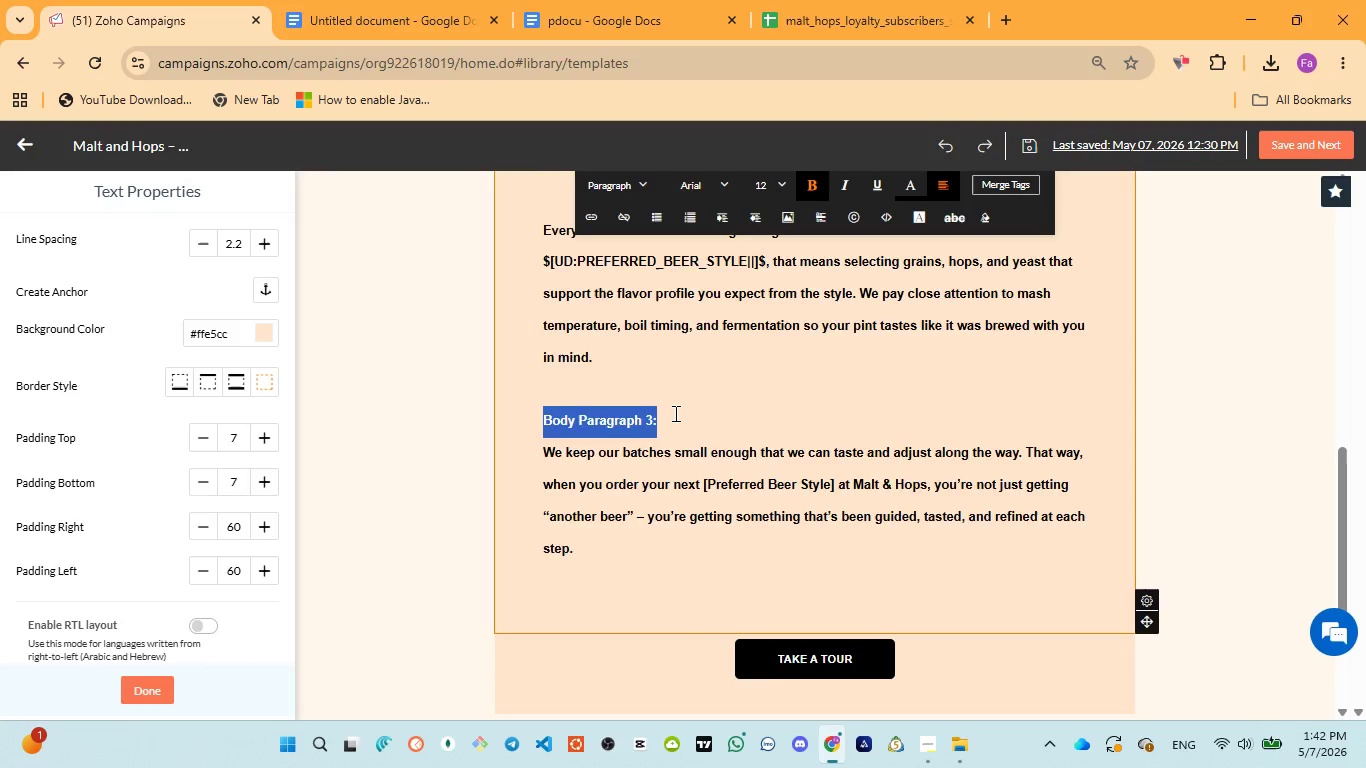 
key(Backspace)
 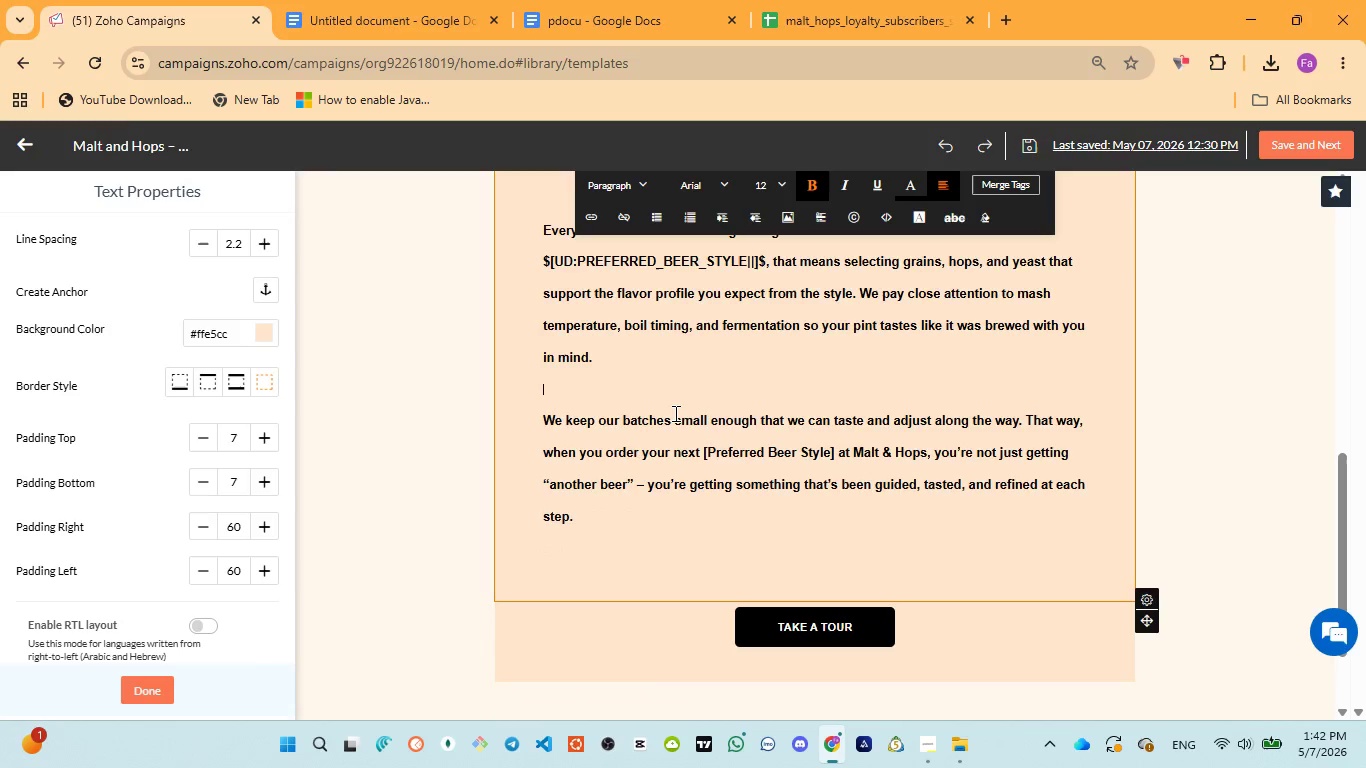 
key(Backspace)
 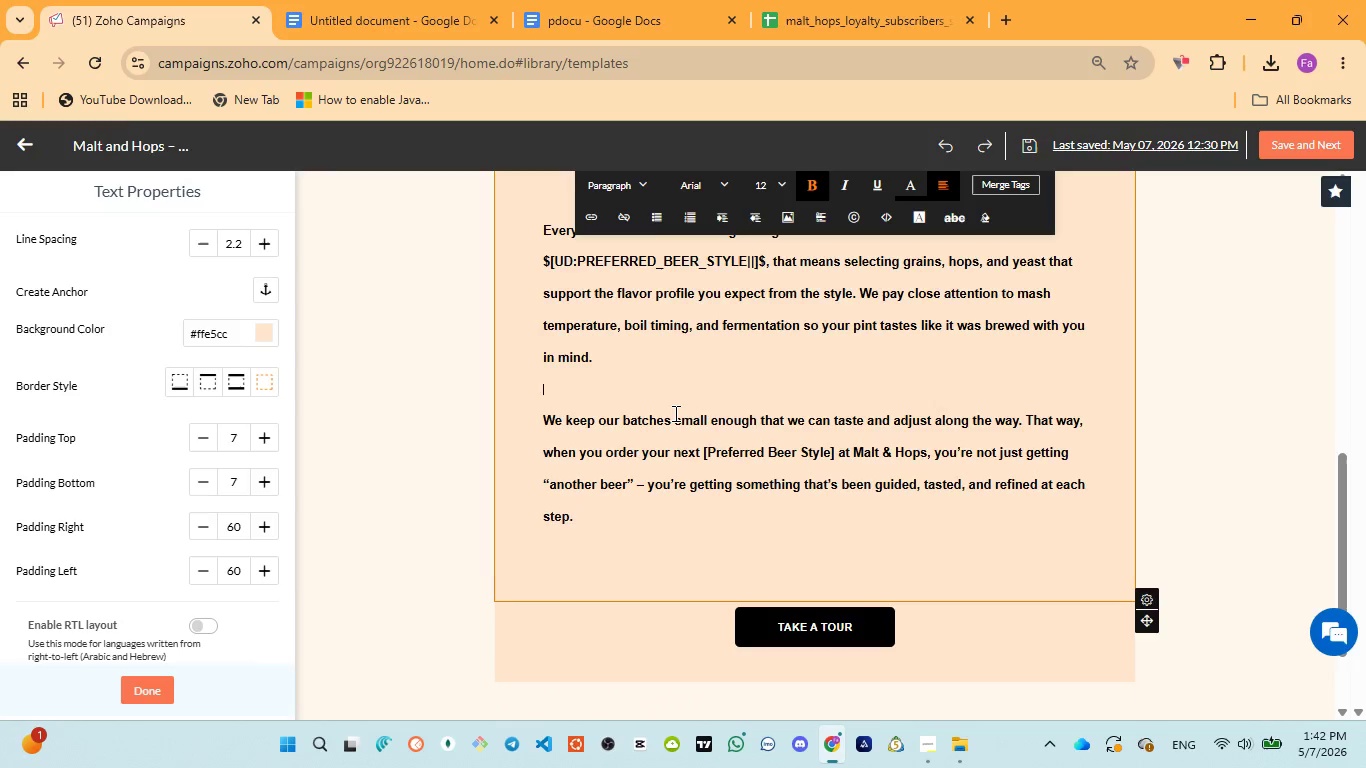 
key(Backspace)
 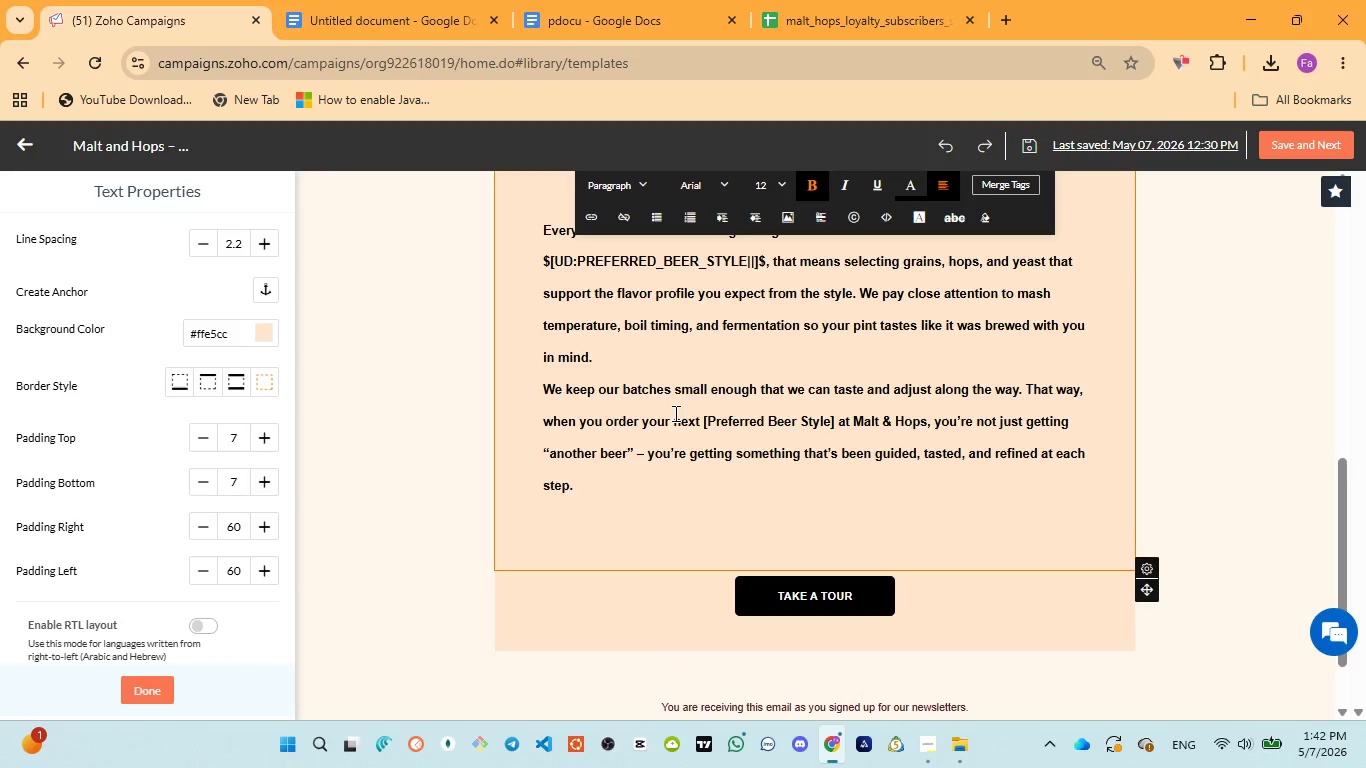 
key(Enter)
 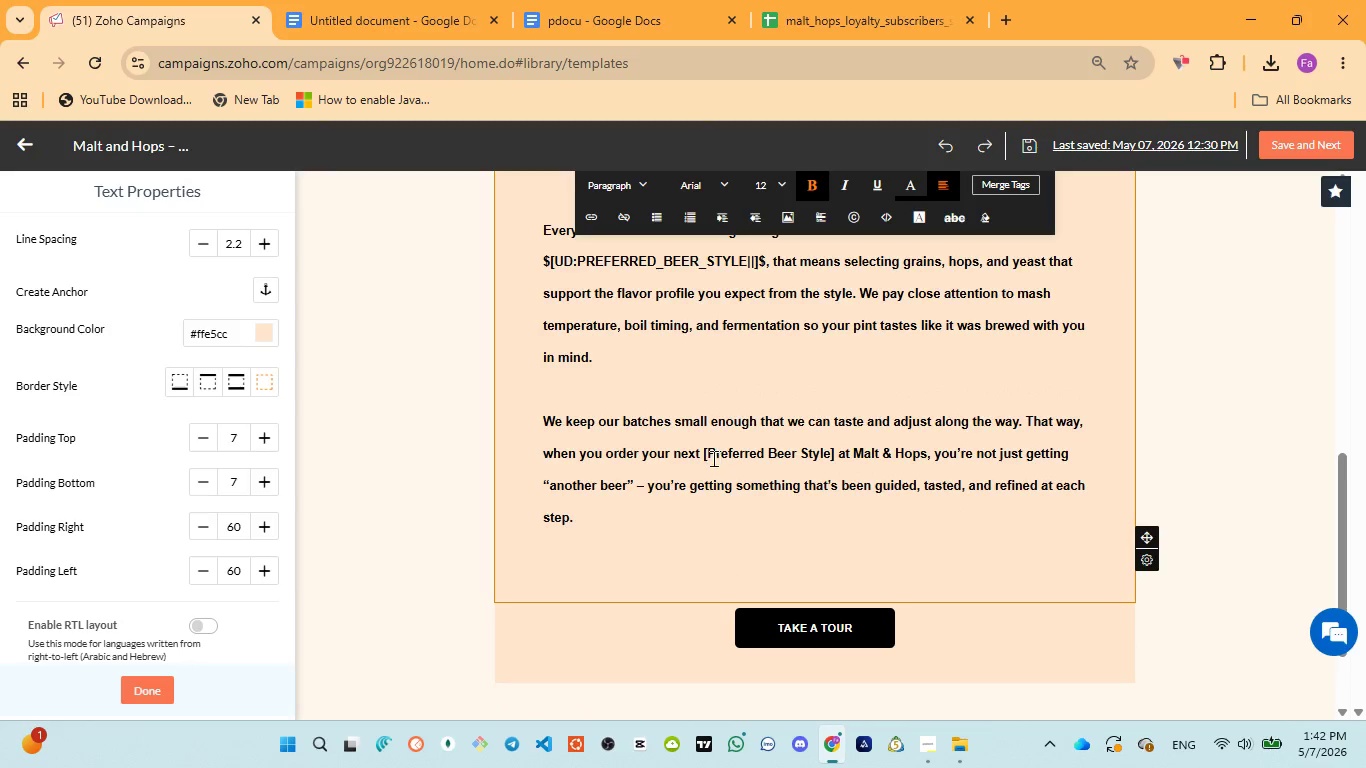 
wait(5.09)
 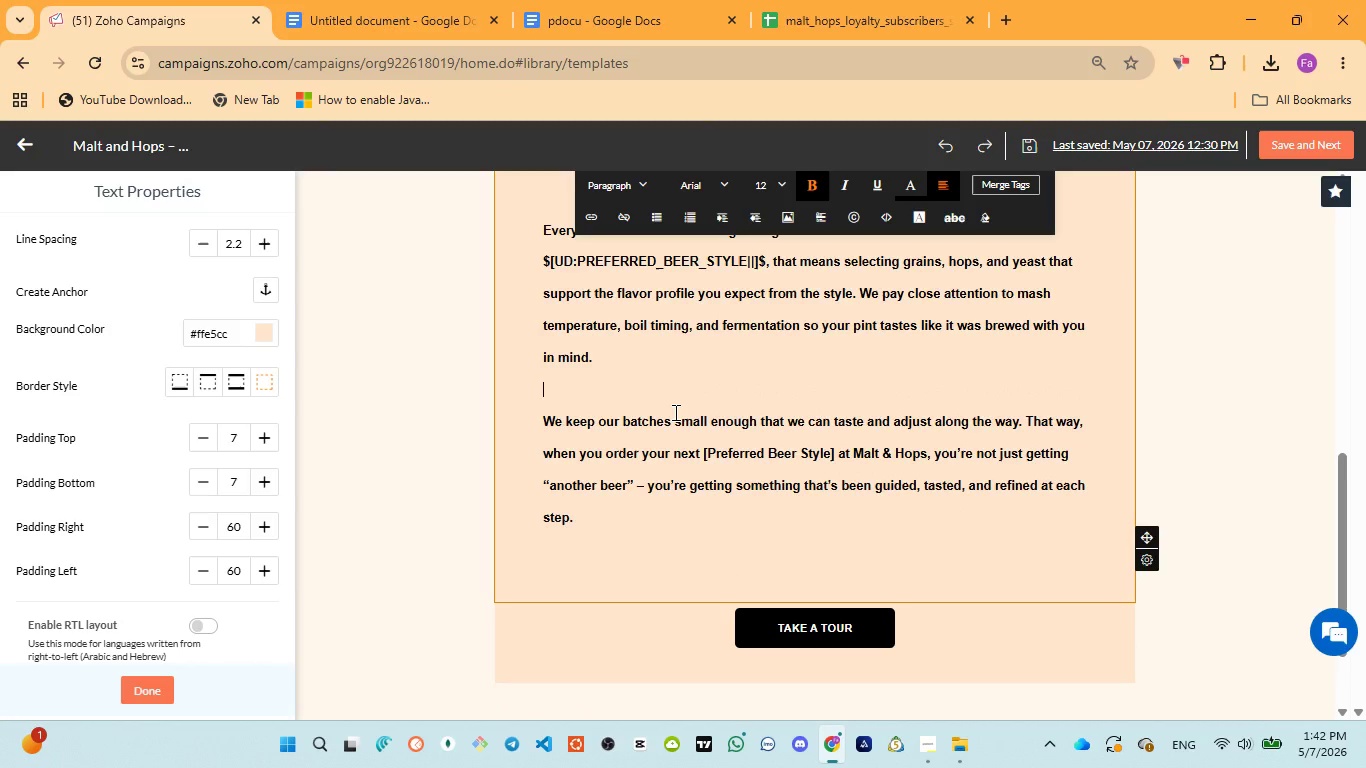 
left_click_drag(start_coordinate=[703, 454], to_coordinate=[836, 448])
 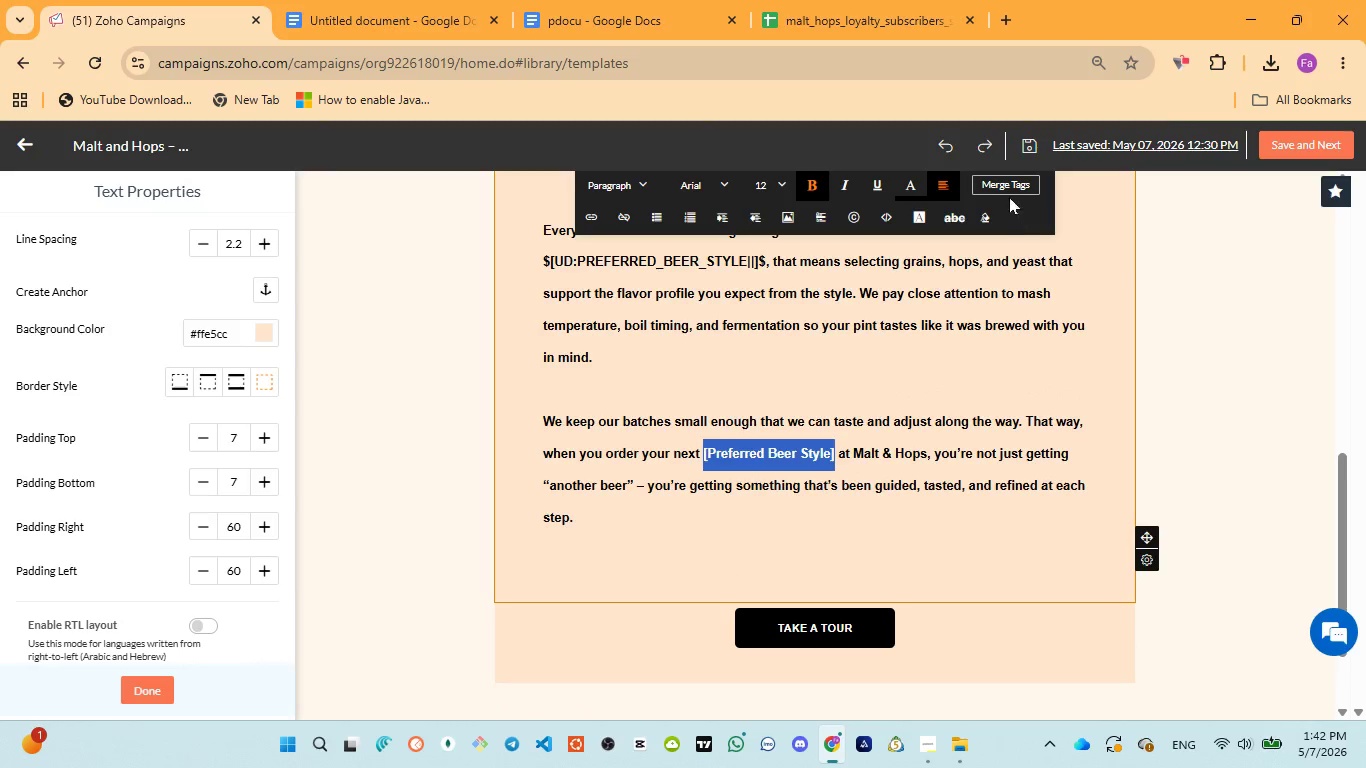 
left_click([1007, 190])
 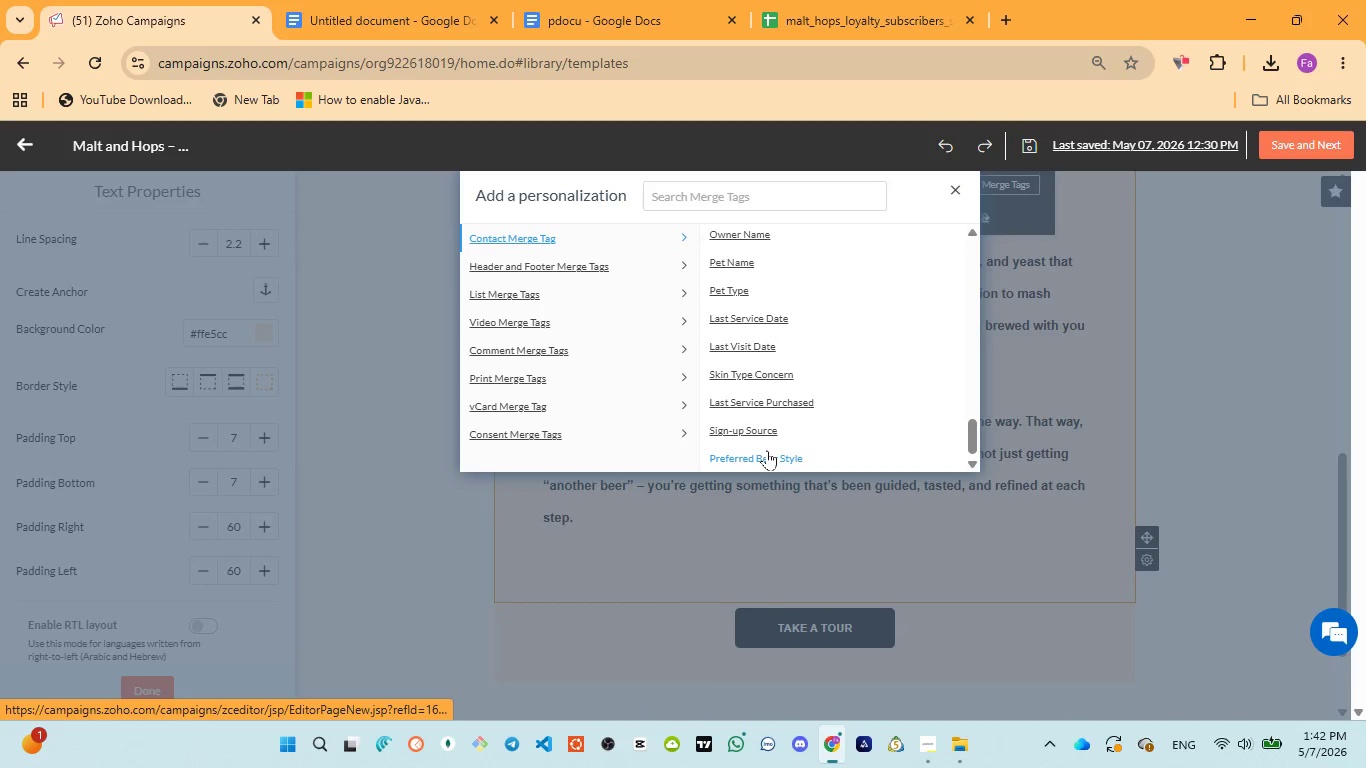 
left_click([765, 452])
 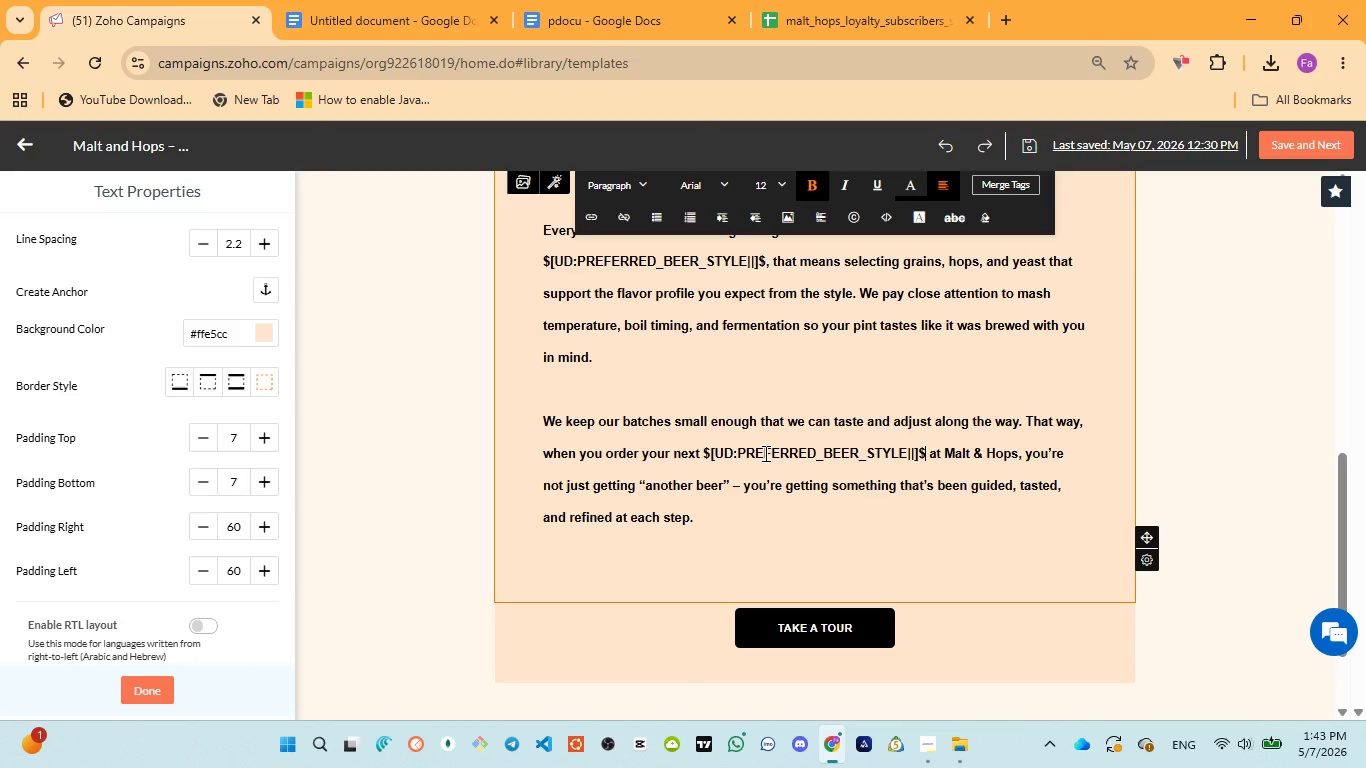 
wait(18.17)
 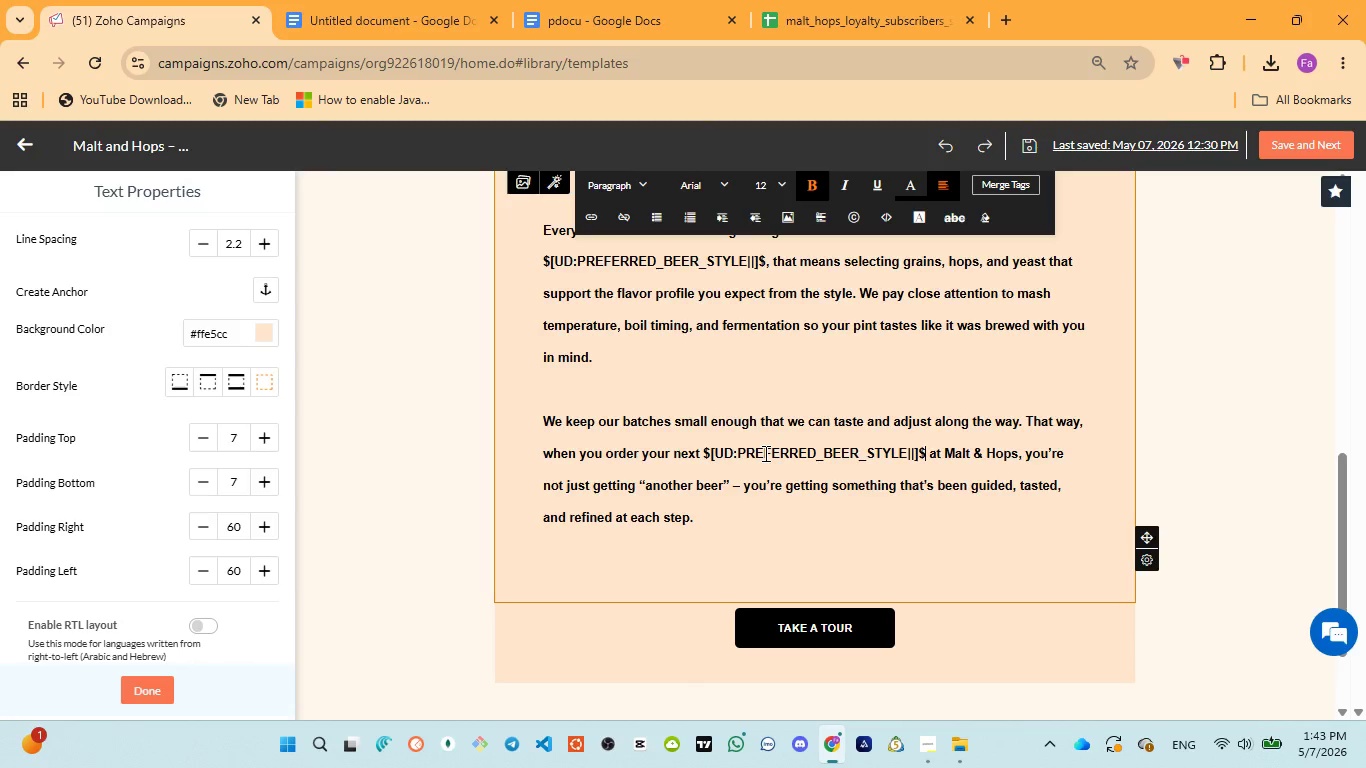 
left_click([695, 556])
 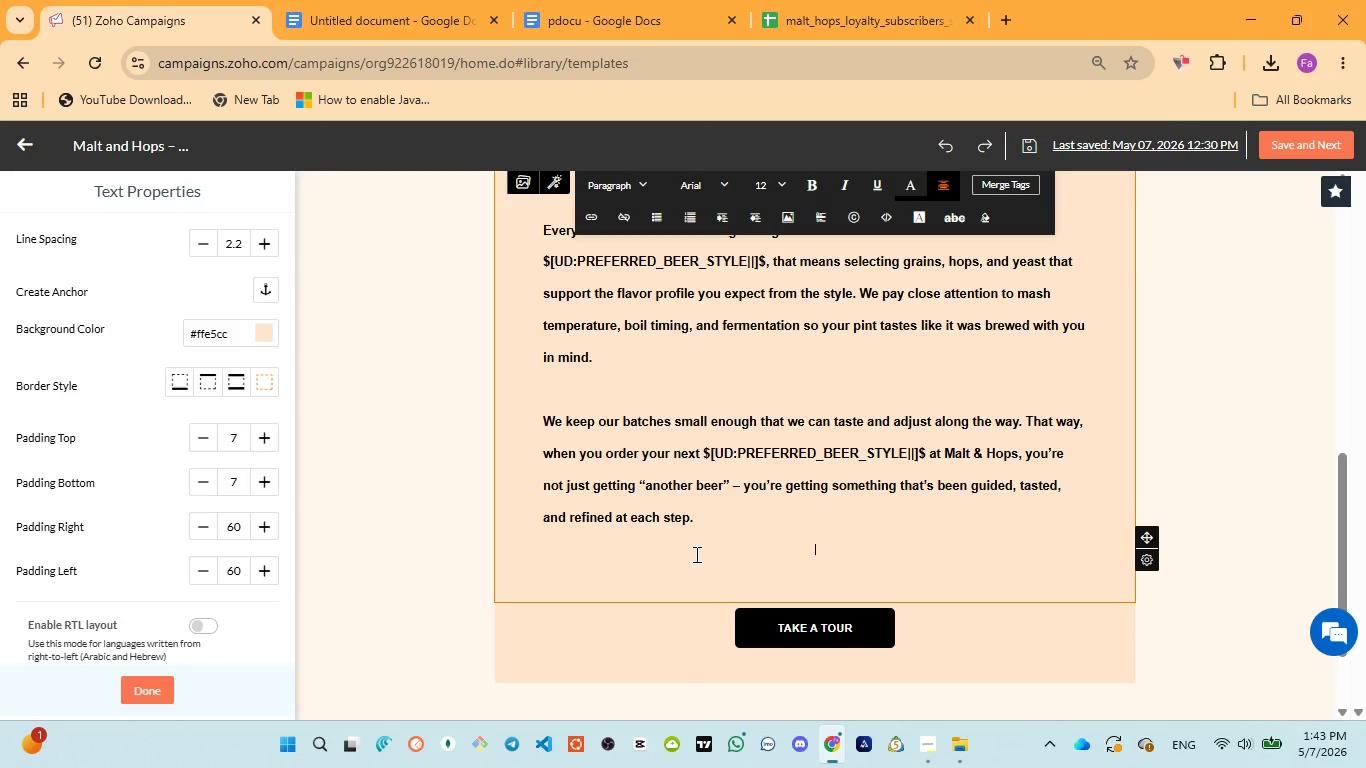 
key(Backspace)
 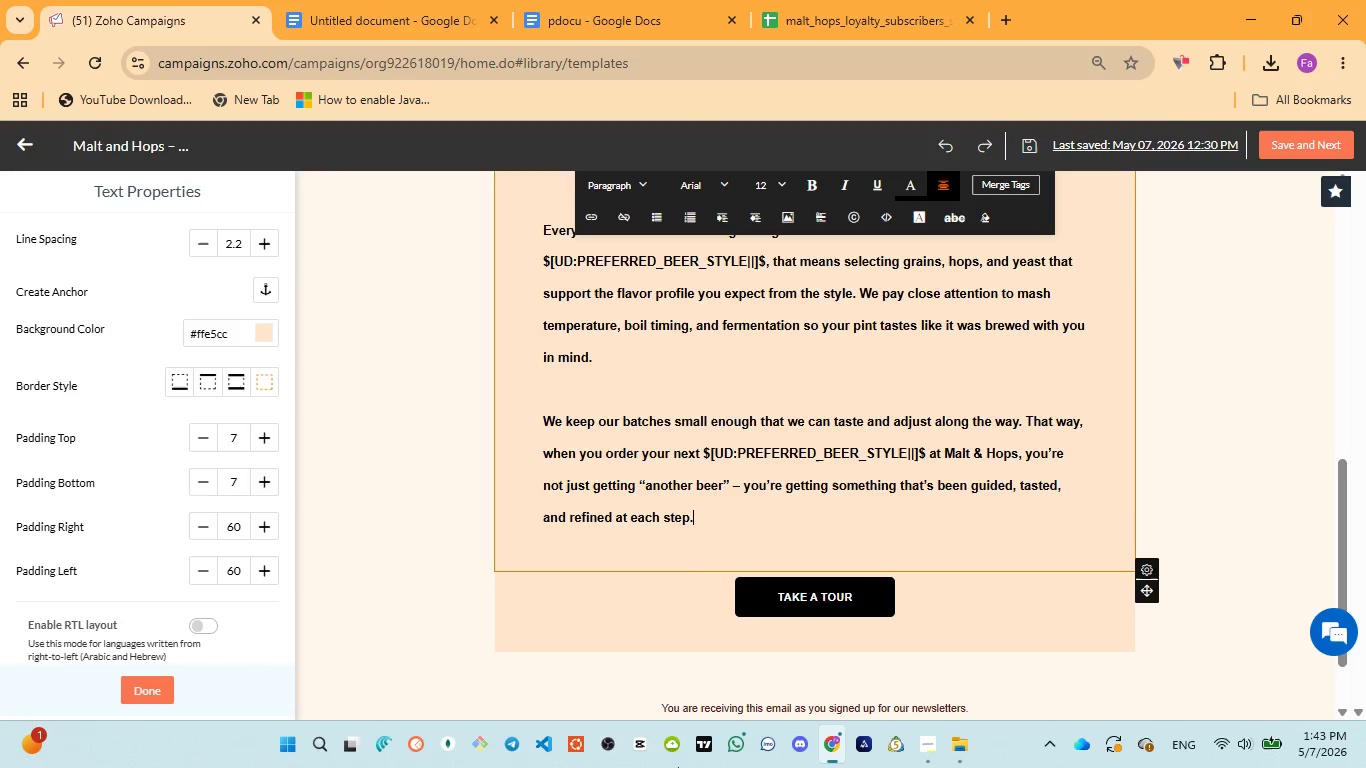 
wait(20.11)
 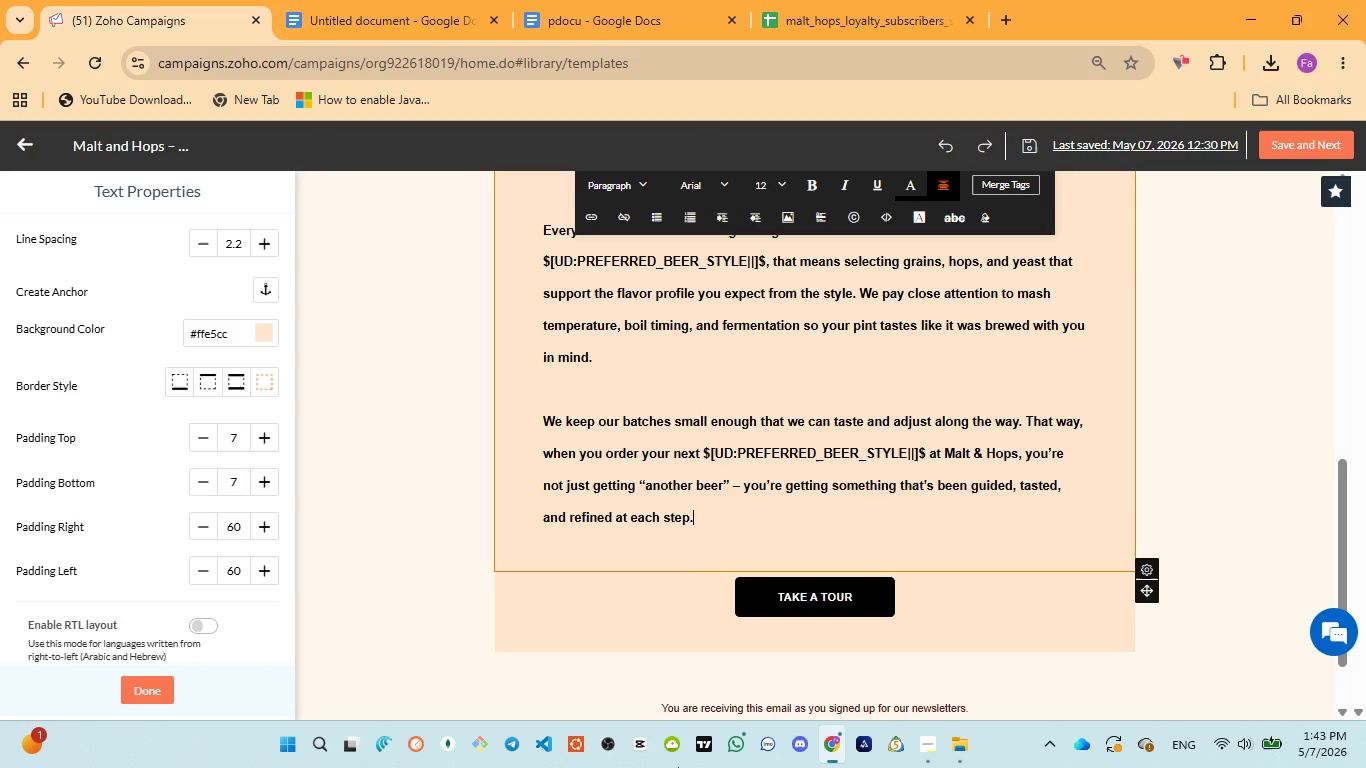 
left_click([877, 531])
 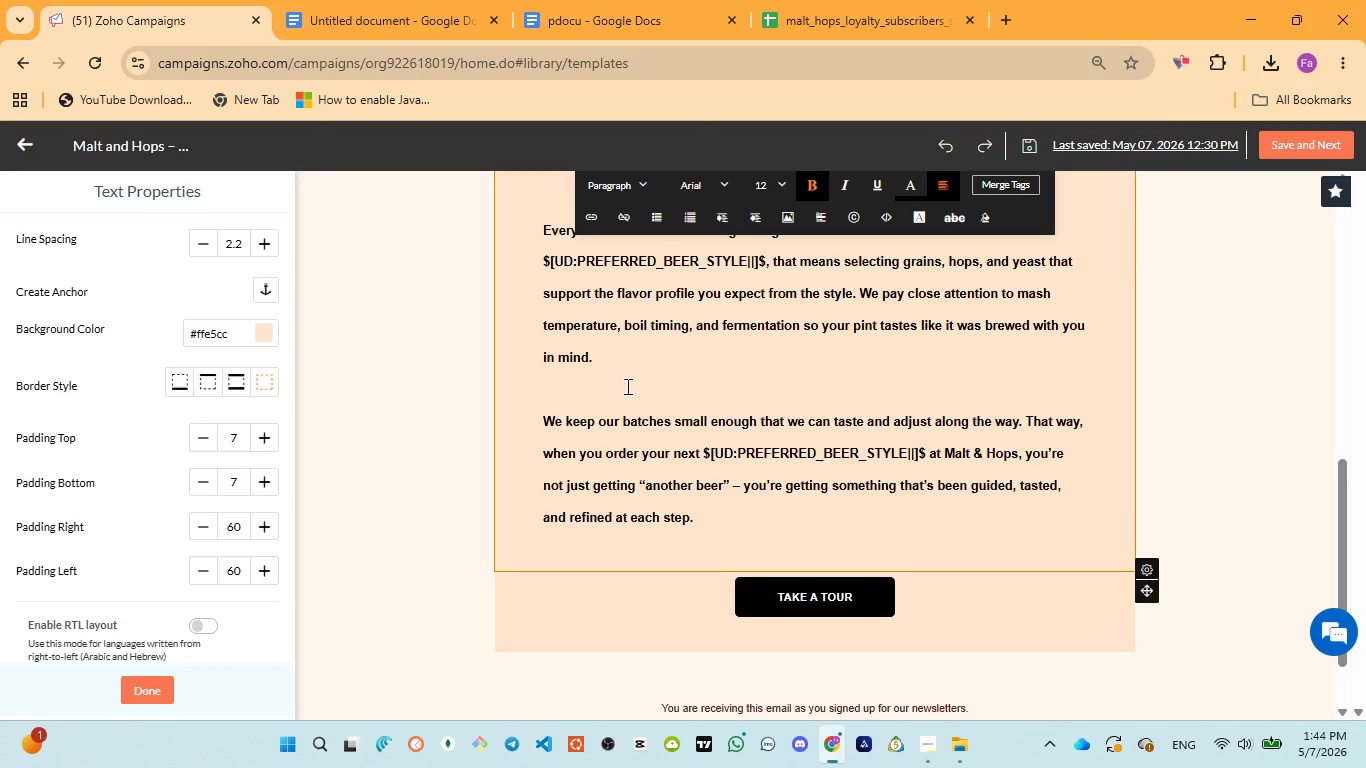 
wait(38.62)
 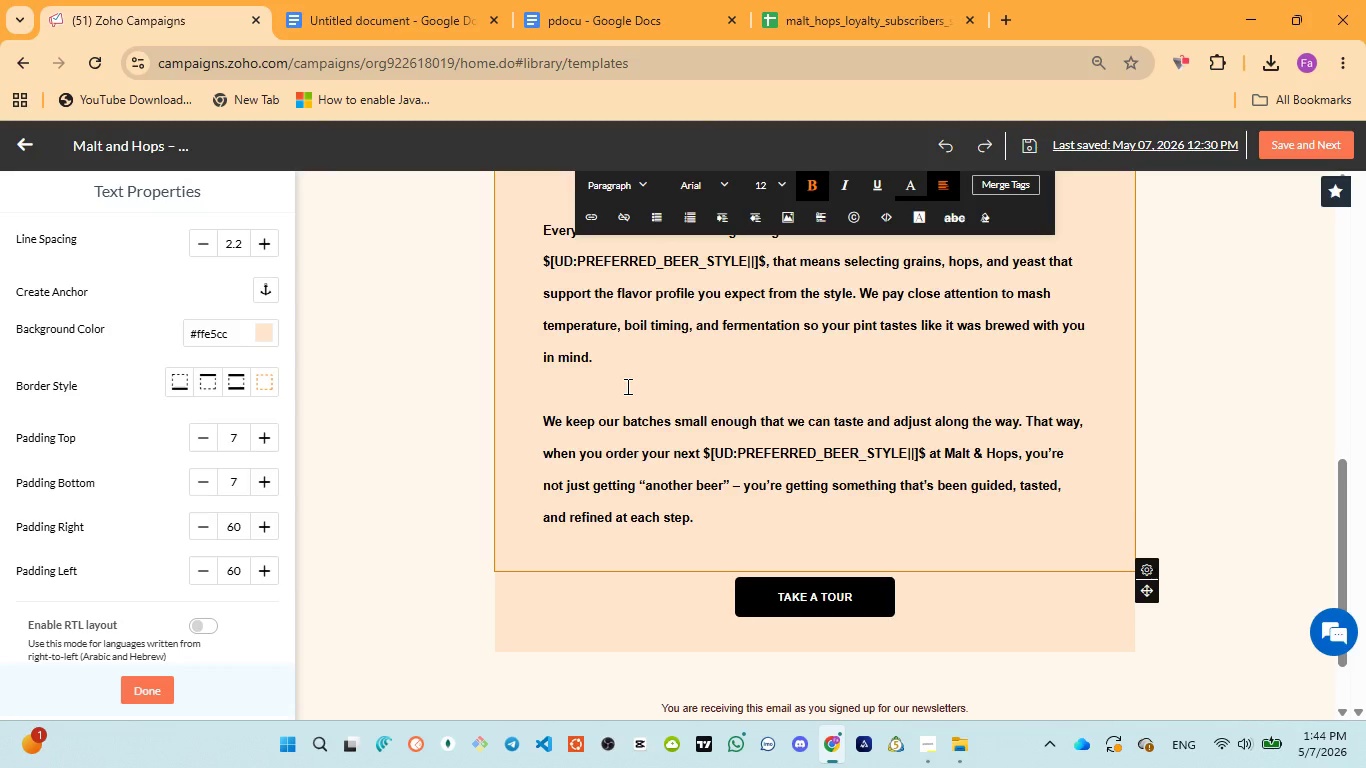 
left_click([593, 16])
 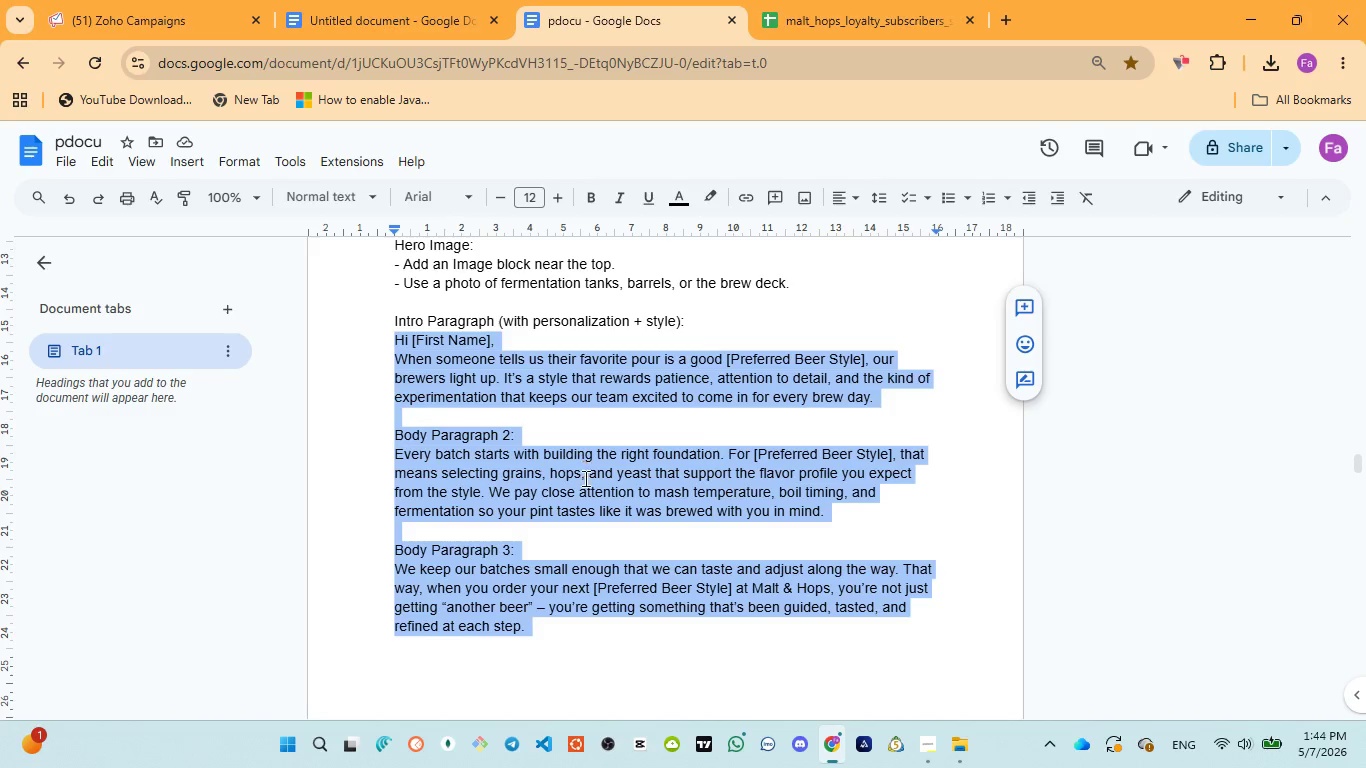 
scroll: coordinate [584, 488], scroll_direction: down, amount: 1.0
 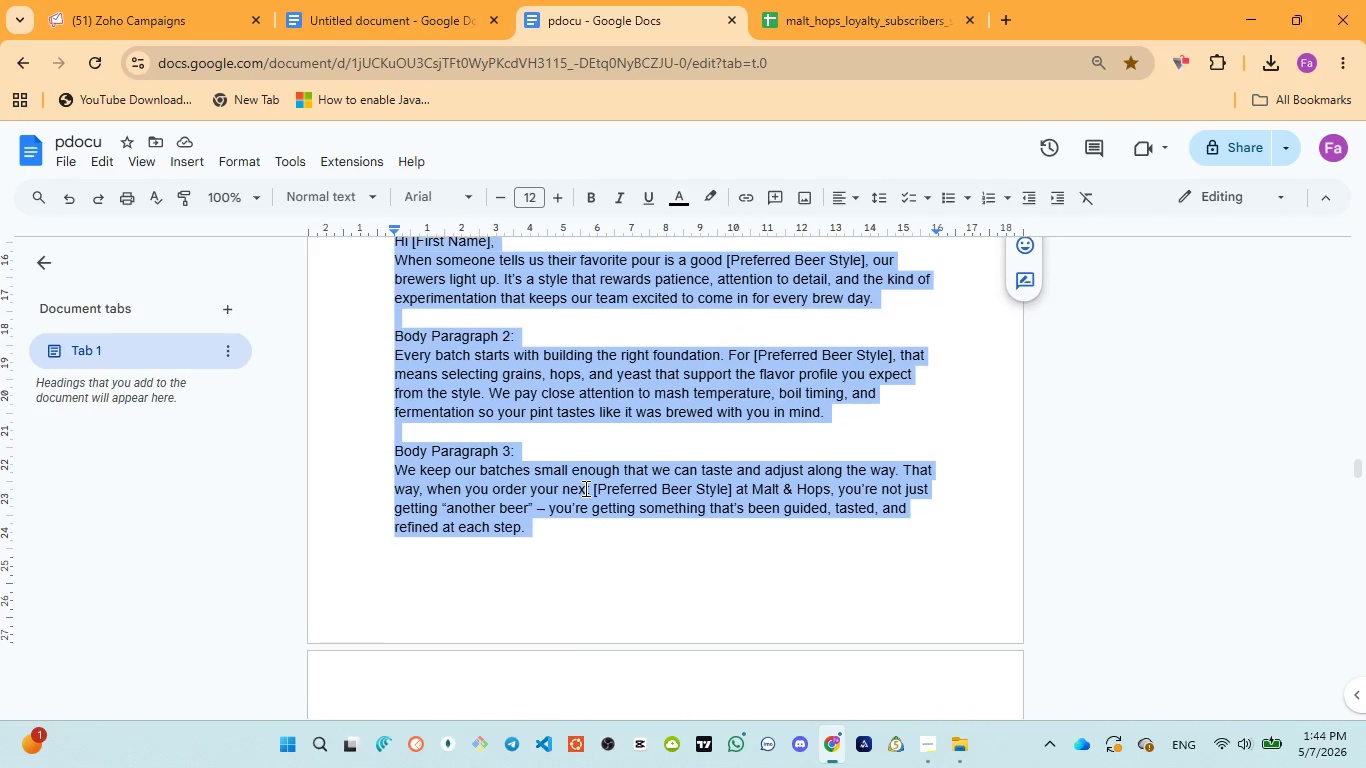 
scroll: coordinate [584, 488], scroll_direction: up, amount: 1.0
 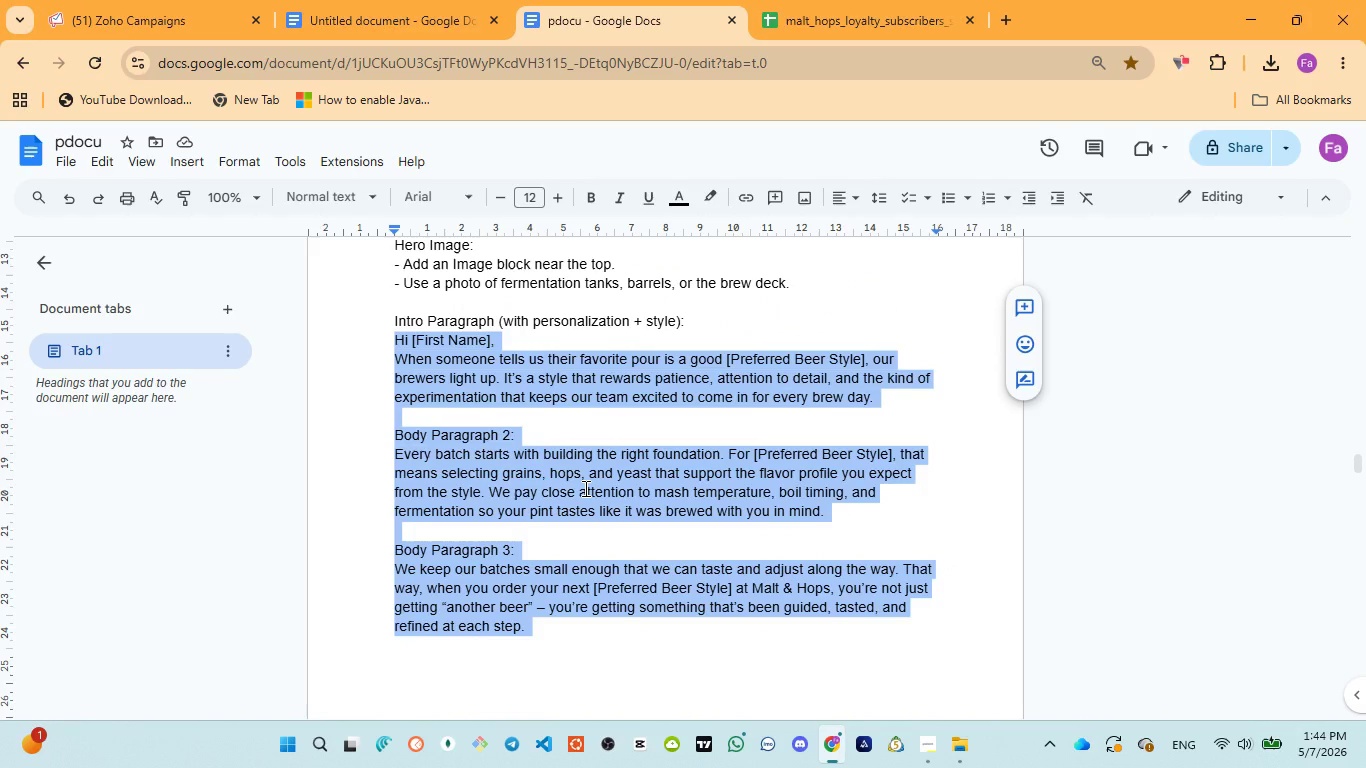 
scroll: coordinate [584, 488], scroll_direction: down, amount: 1.0
 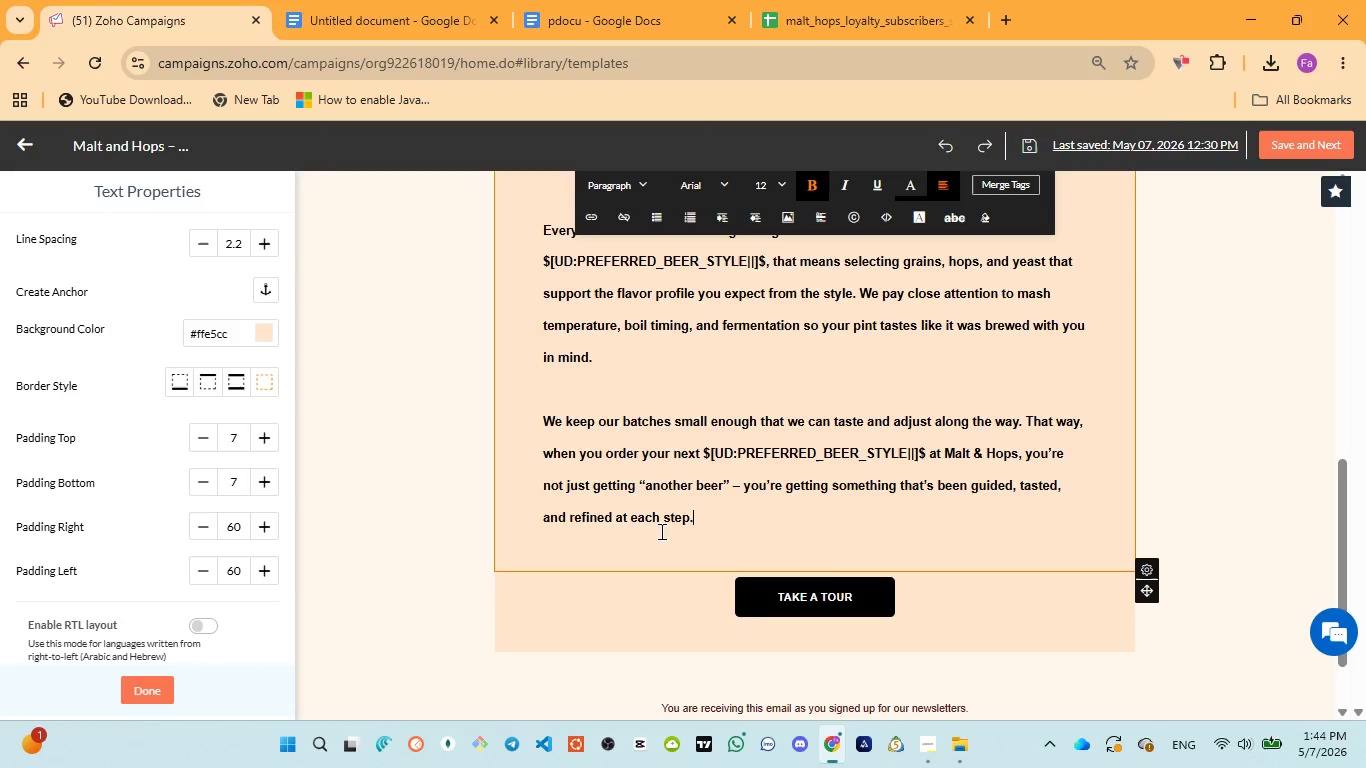 
scroll: coordinate [709, 506], scroll_direction: up, amount: 2.0
 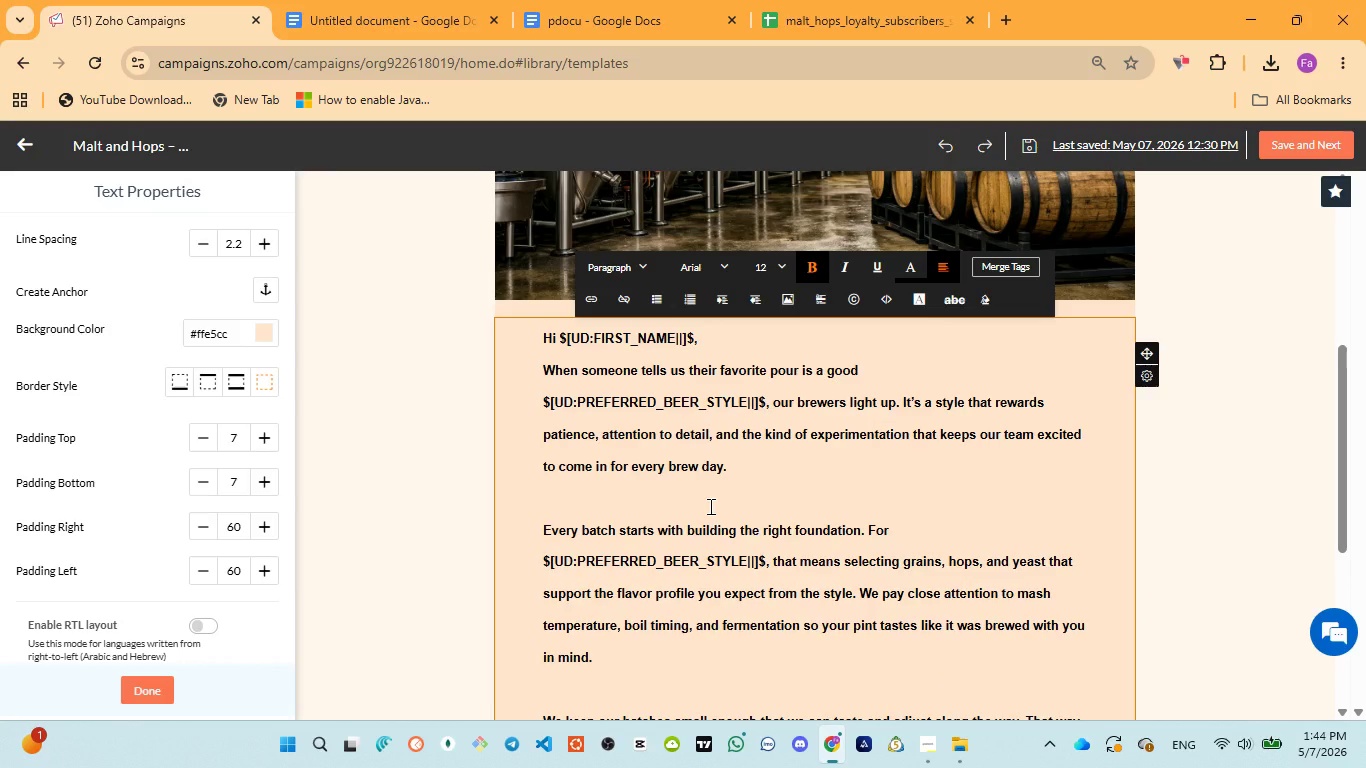 
scroll: coordinate [709, 506], scroll_direction: down, amount: 5.0
 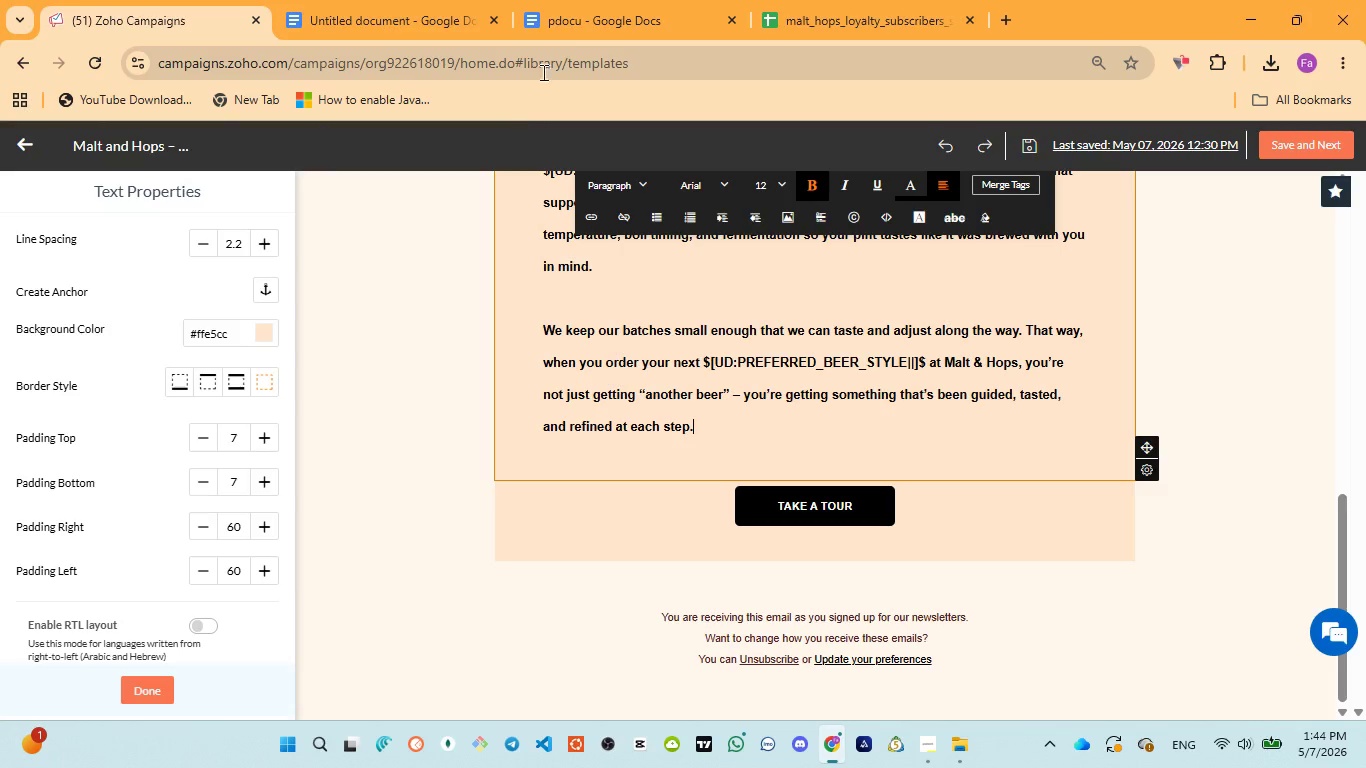 
left_click([574, 14])
 